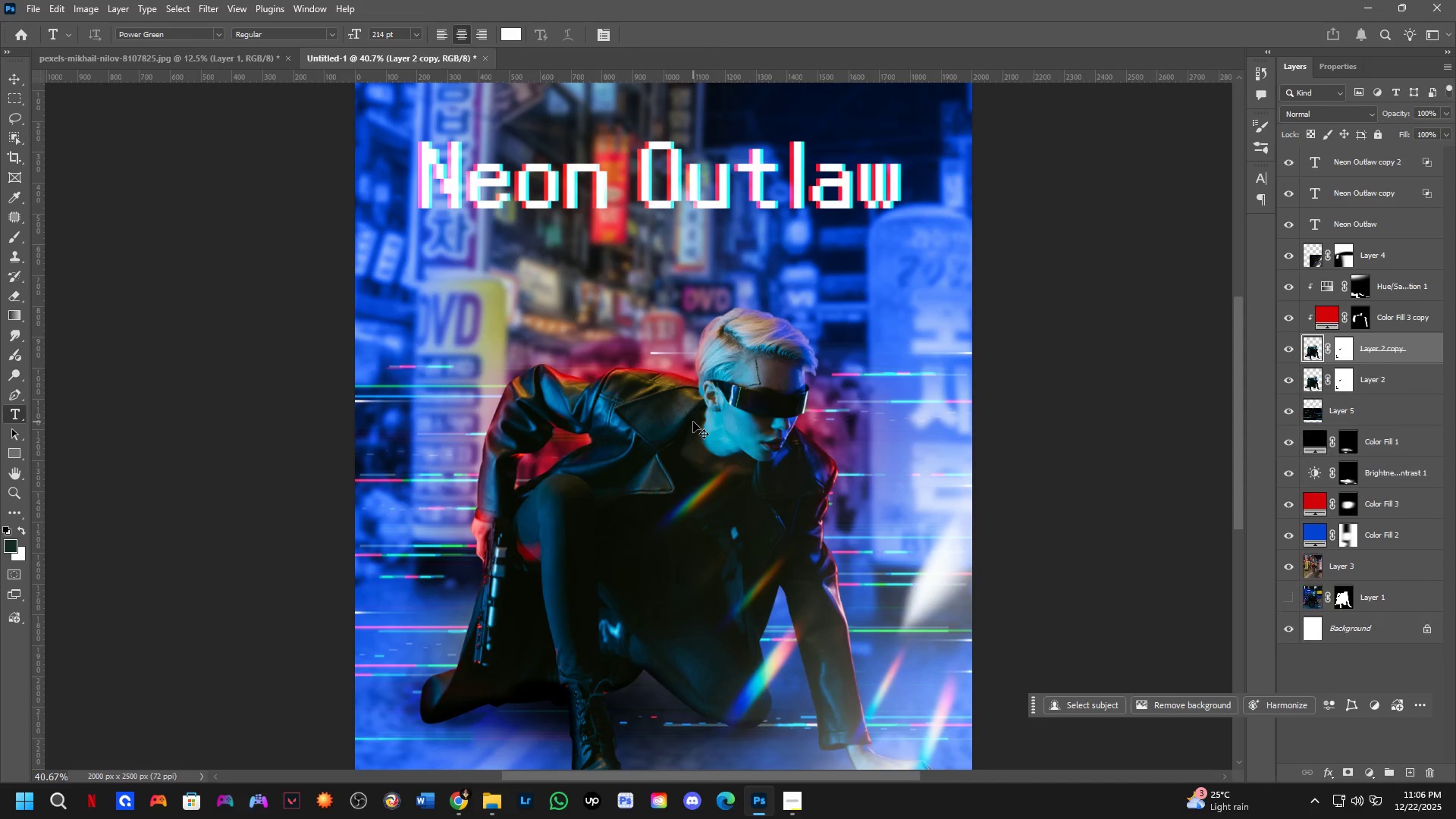 
key(Control+Shift+A)
 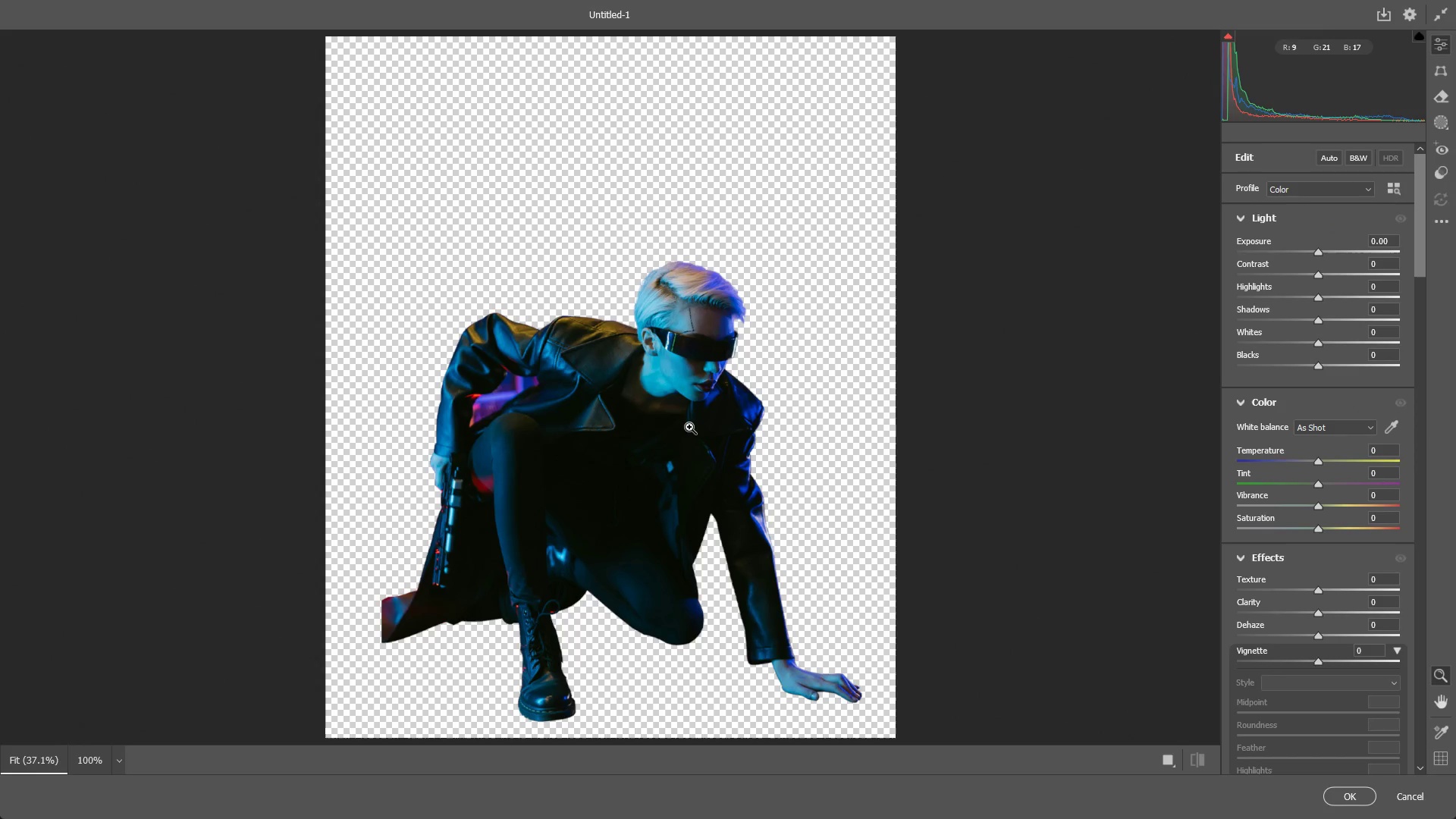 
left_click_drag(start_coordinate=[684, 354], to_coordinate=[858, 332])
 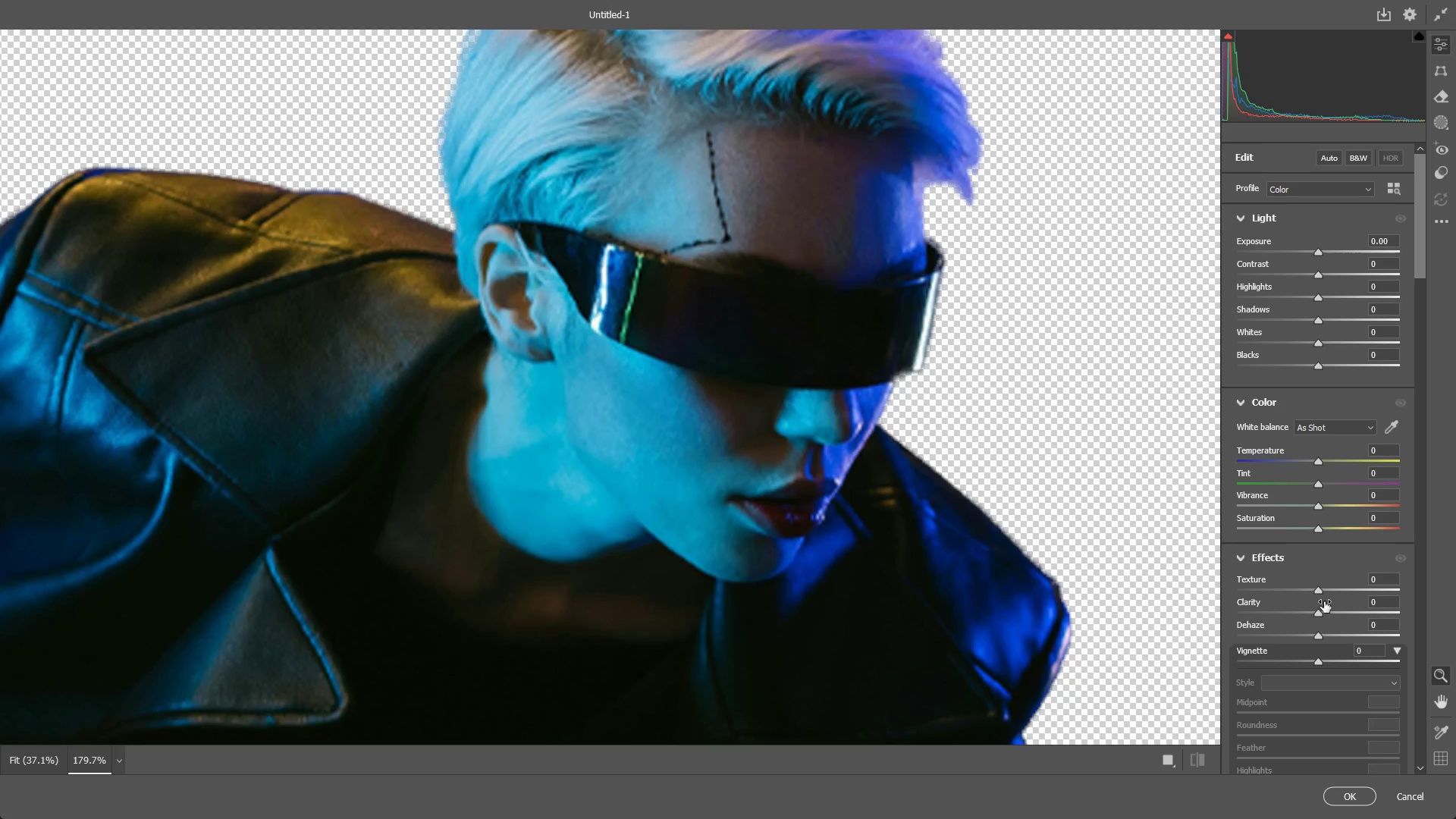 
left_click_drag(start_coordinate=[1323, 590], to_coordinate=[1385, 594])
 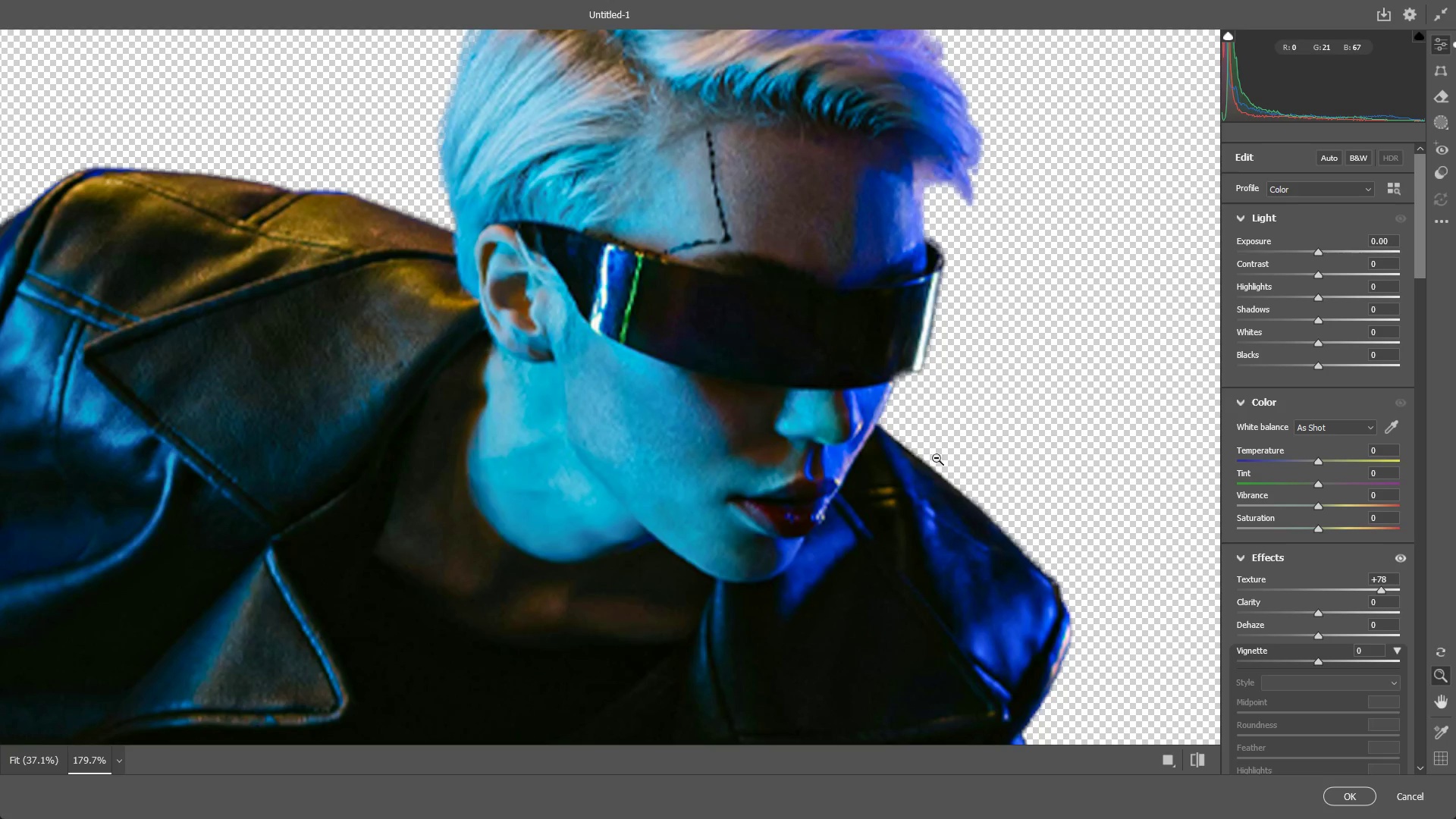 
left_click_drag(start_coordinate=[937, 430], to_coordinate=[858, 428])
 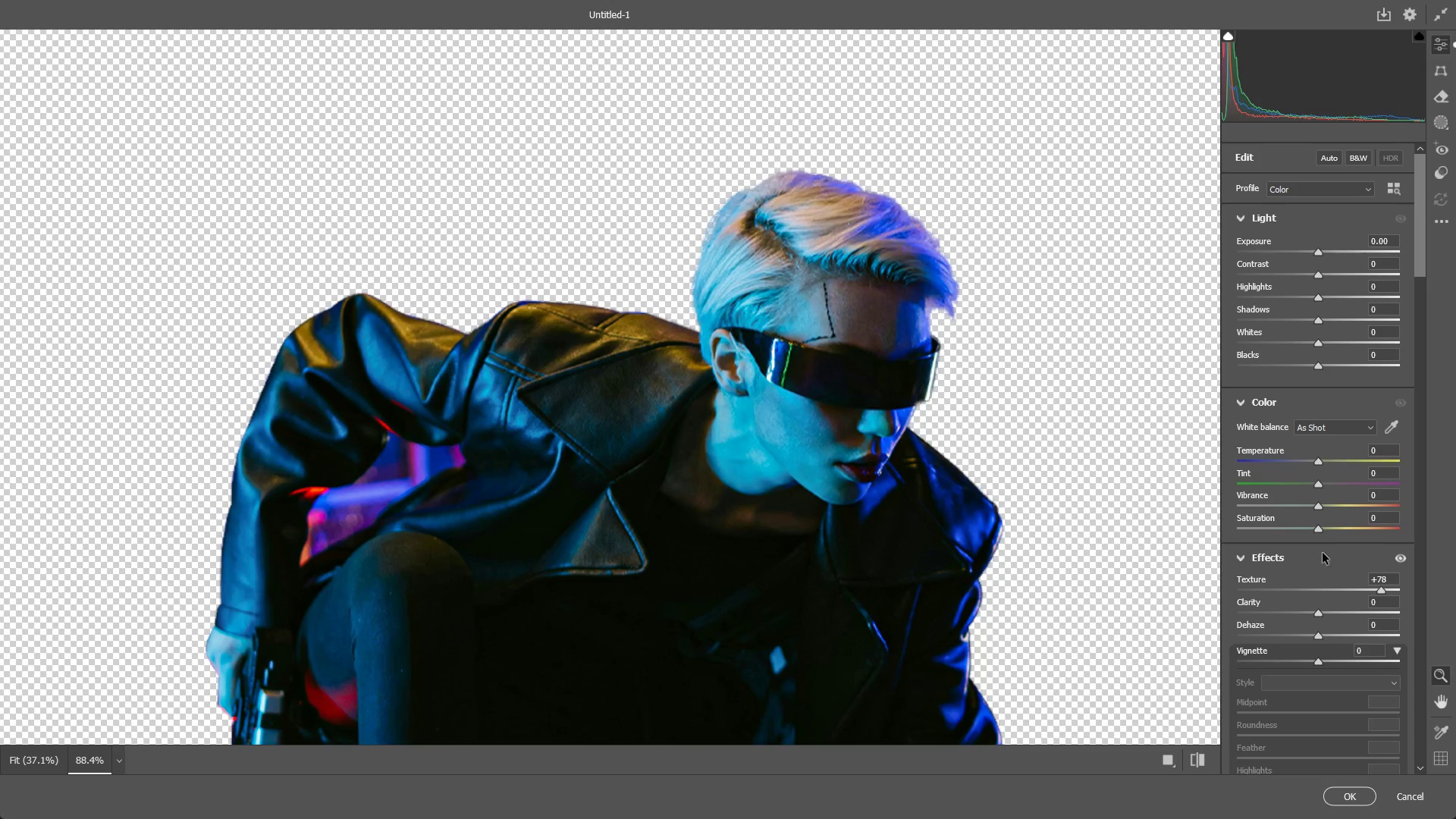 
scroll: coordinate [1317, 587], scroll_direction: down, amount: 21.0
 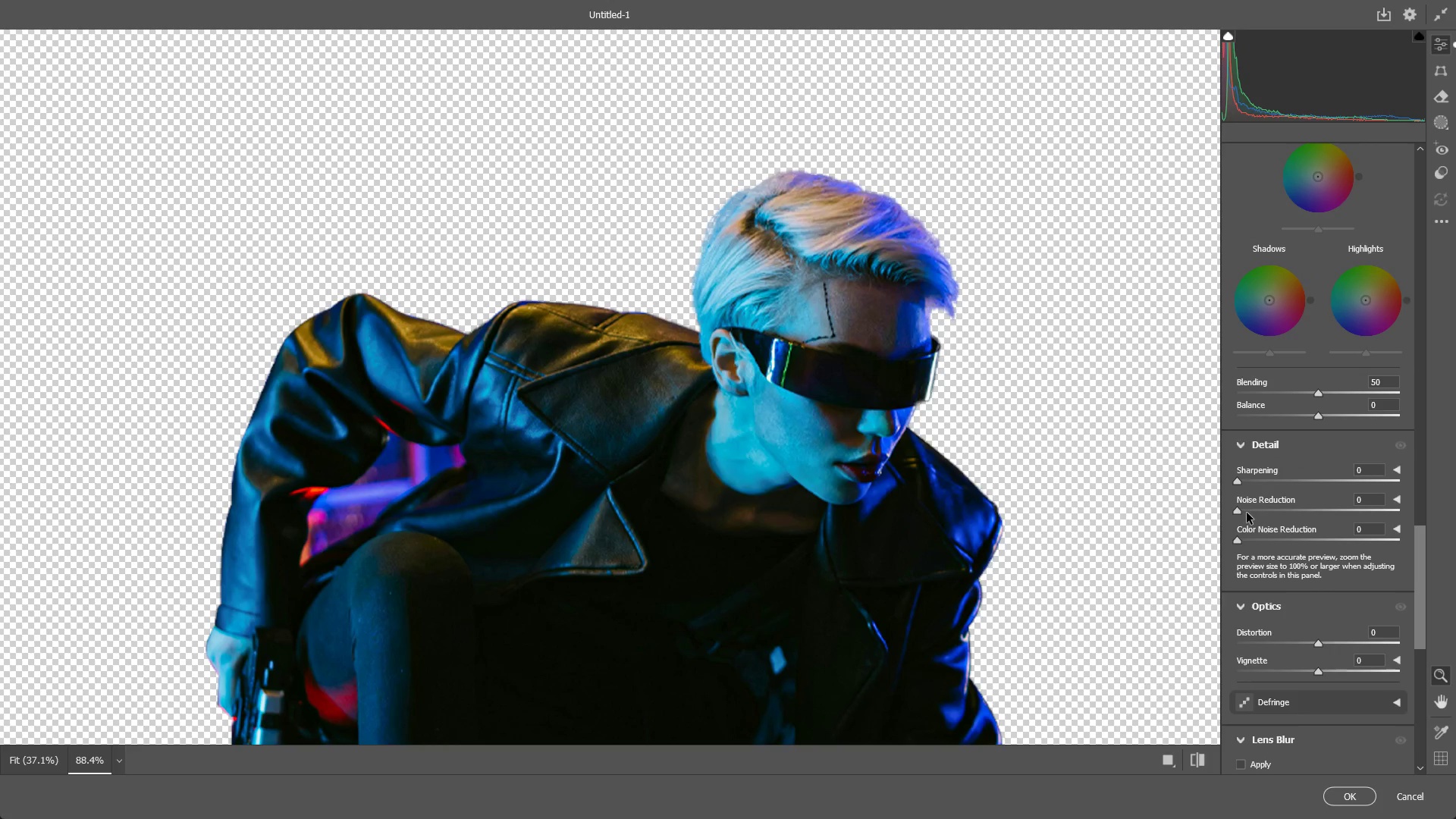 
left_click_drag(start_coordinate=[1238, 511], to_coordinate=[1262, 516])
 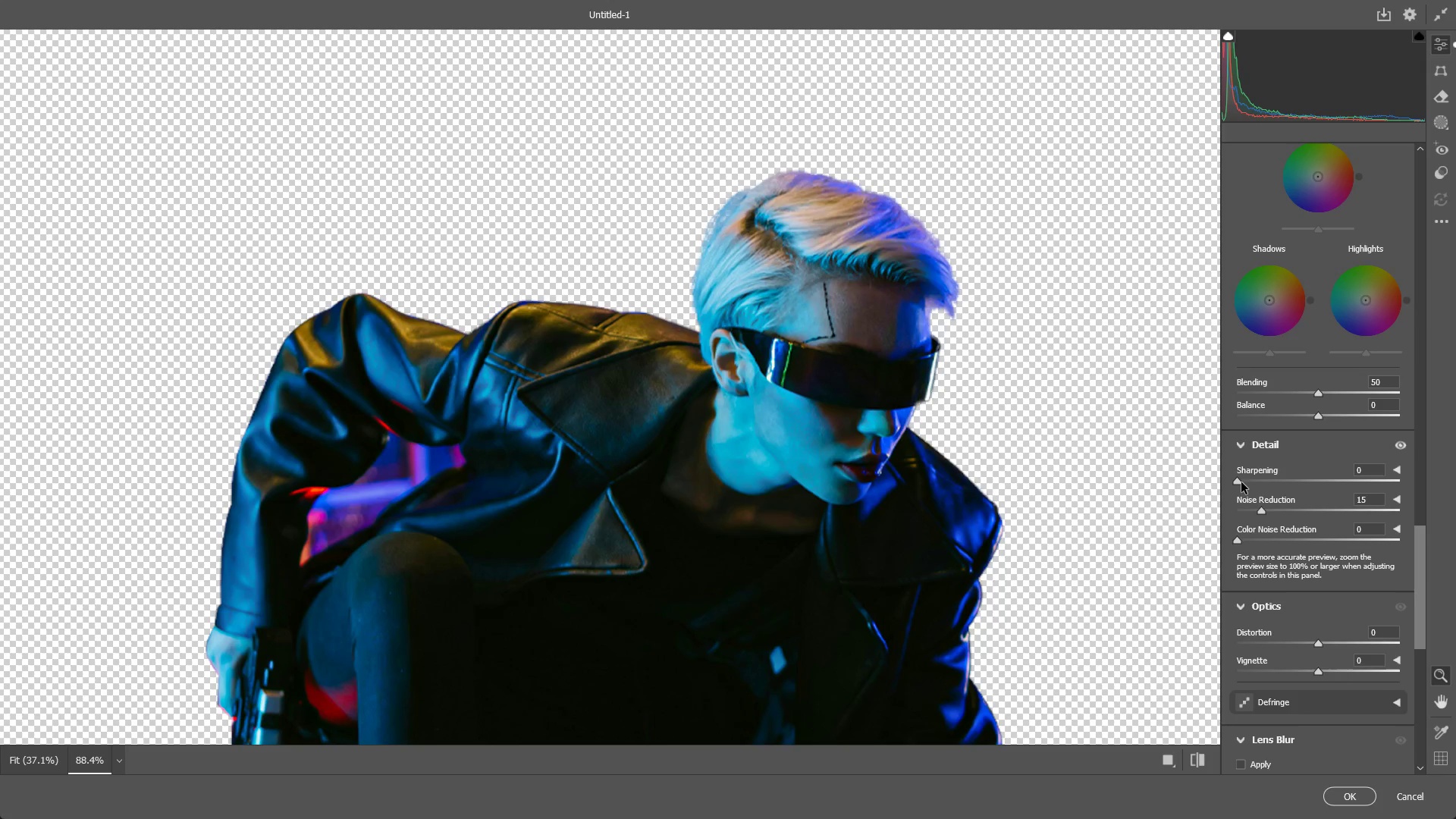 
left_click_drag(start_coordinate=[1241, 482], to_coordinate=[1390, 489])
 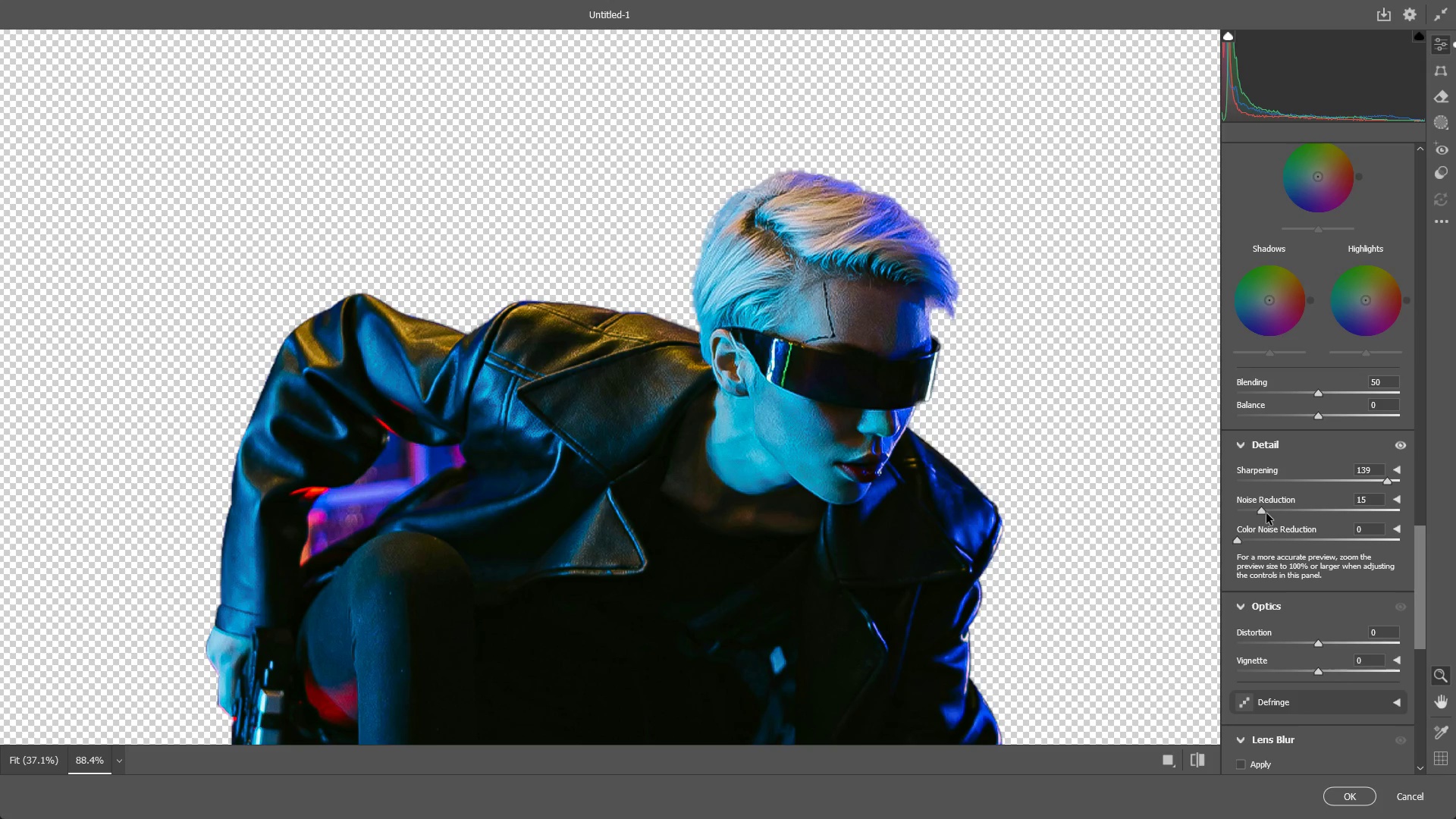 
left_click_drag(start_coordinate=[1261, 513], to_coordinate=[1246, 512])
 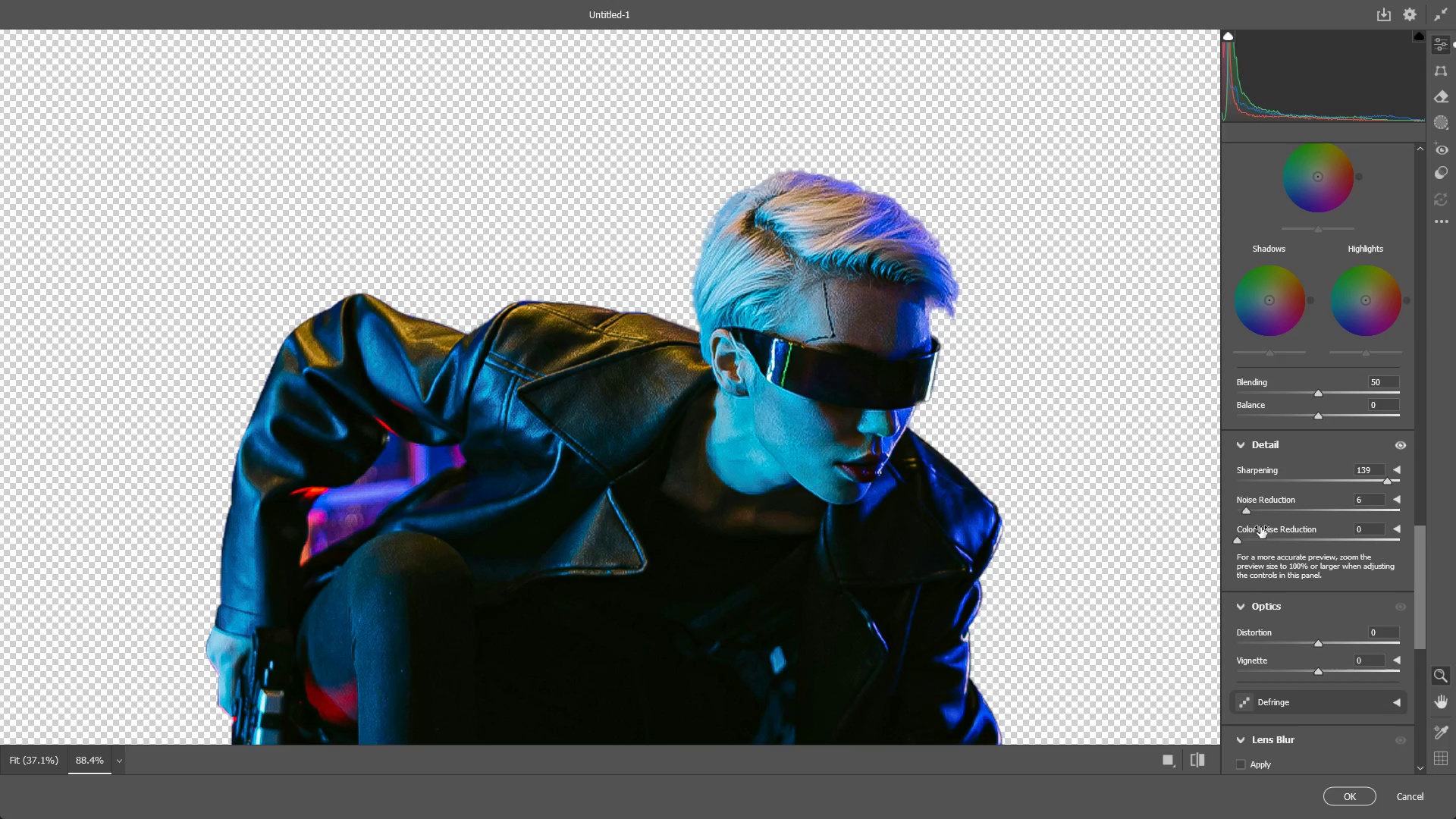 
scroll: coordinate [1263, 541], scroll_direction: down, amount: 4.0
 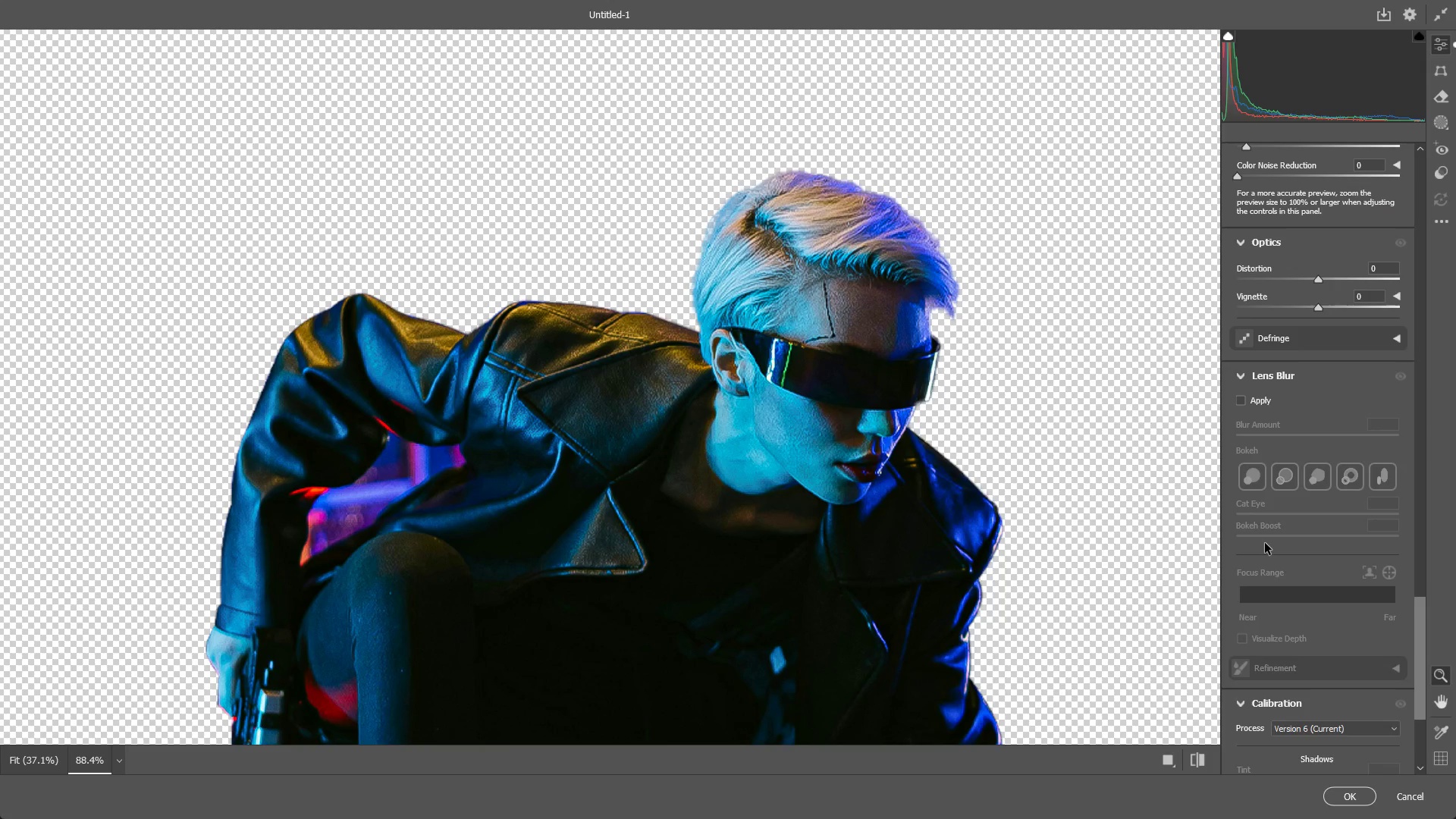 
scroll: coordinate [1266, 530], scroll_direction: up, amount: 3.0
 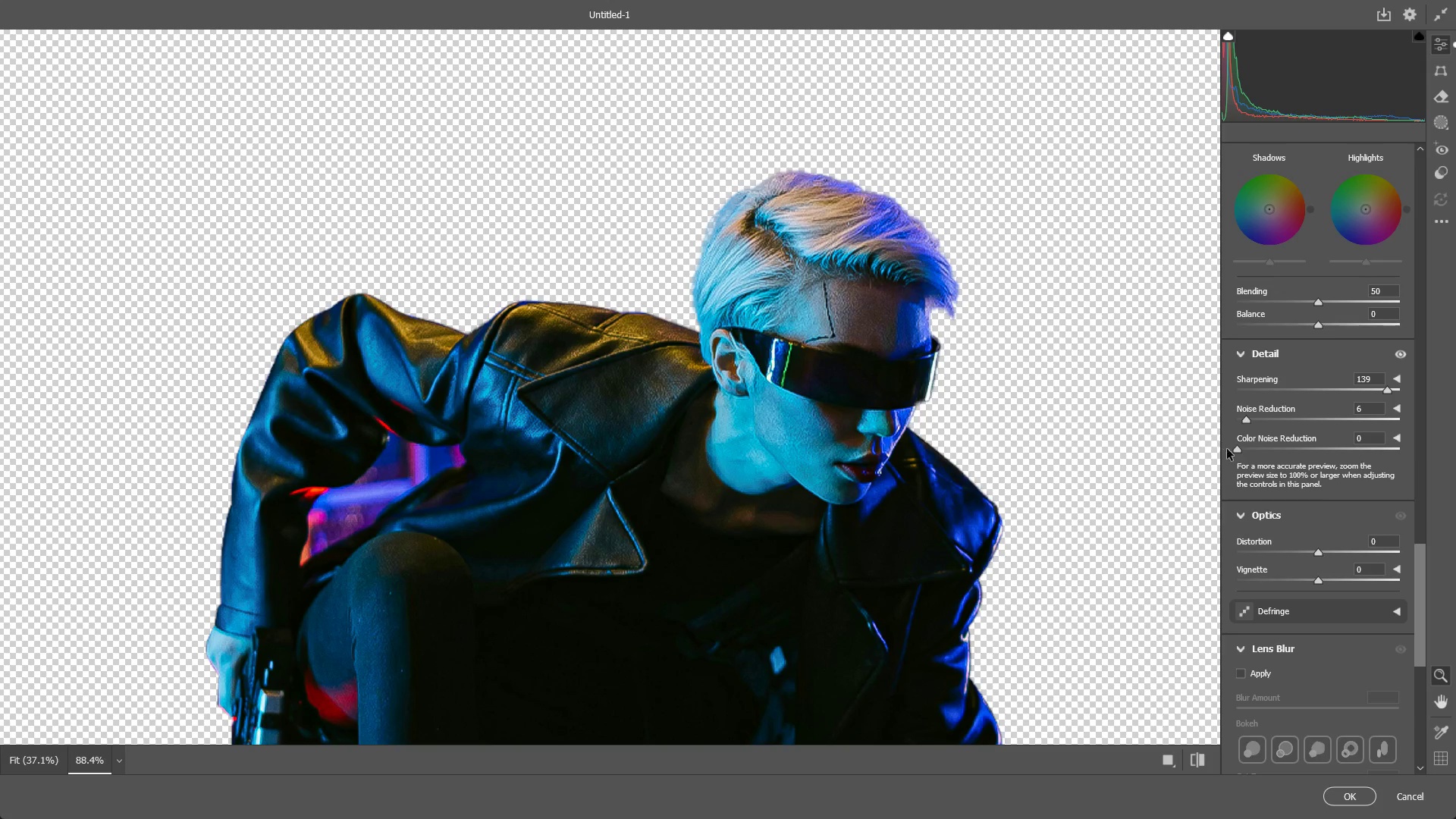 
scroll: coordinate [1273, 561], scroll_direction: down, amount: 8.0
 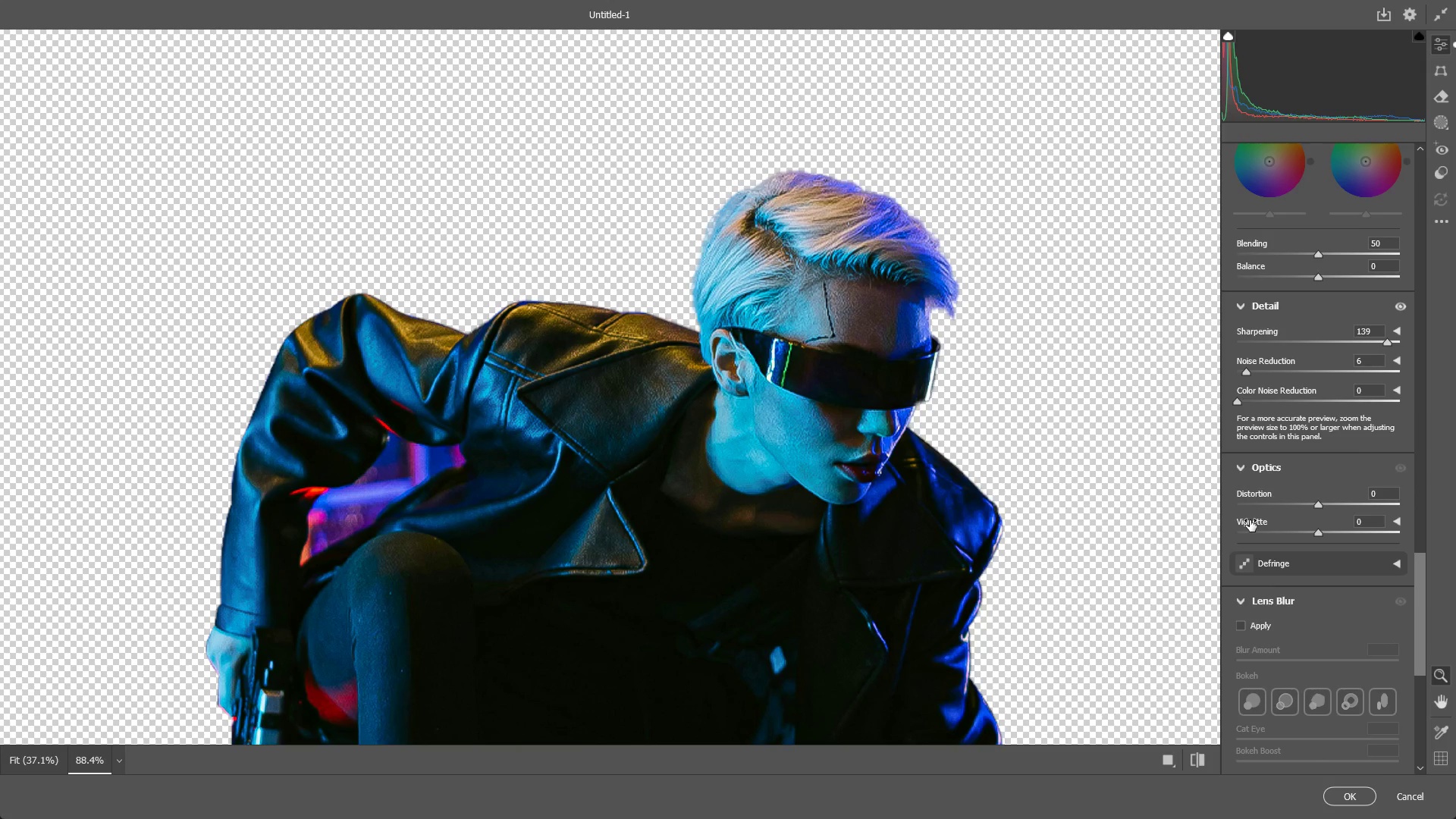 
wait(23.24)
 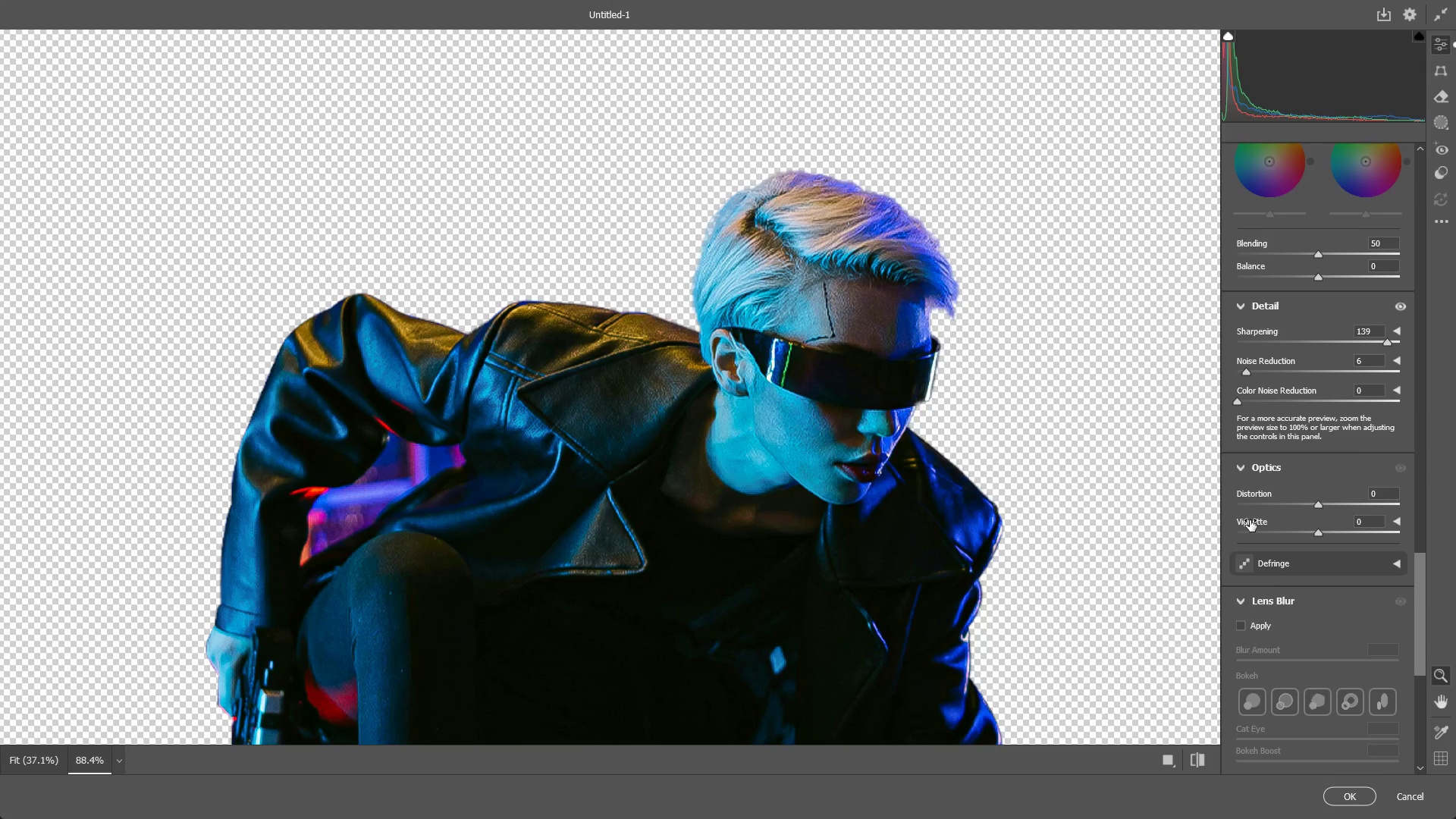 
left_click_drag(start_coordinate=[790, 467], to_coordinate=[747, 459])
 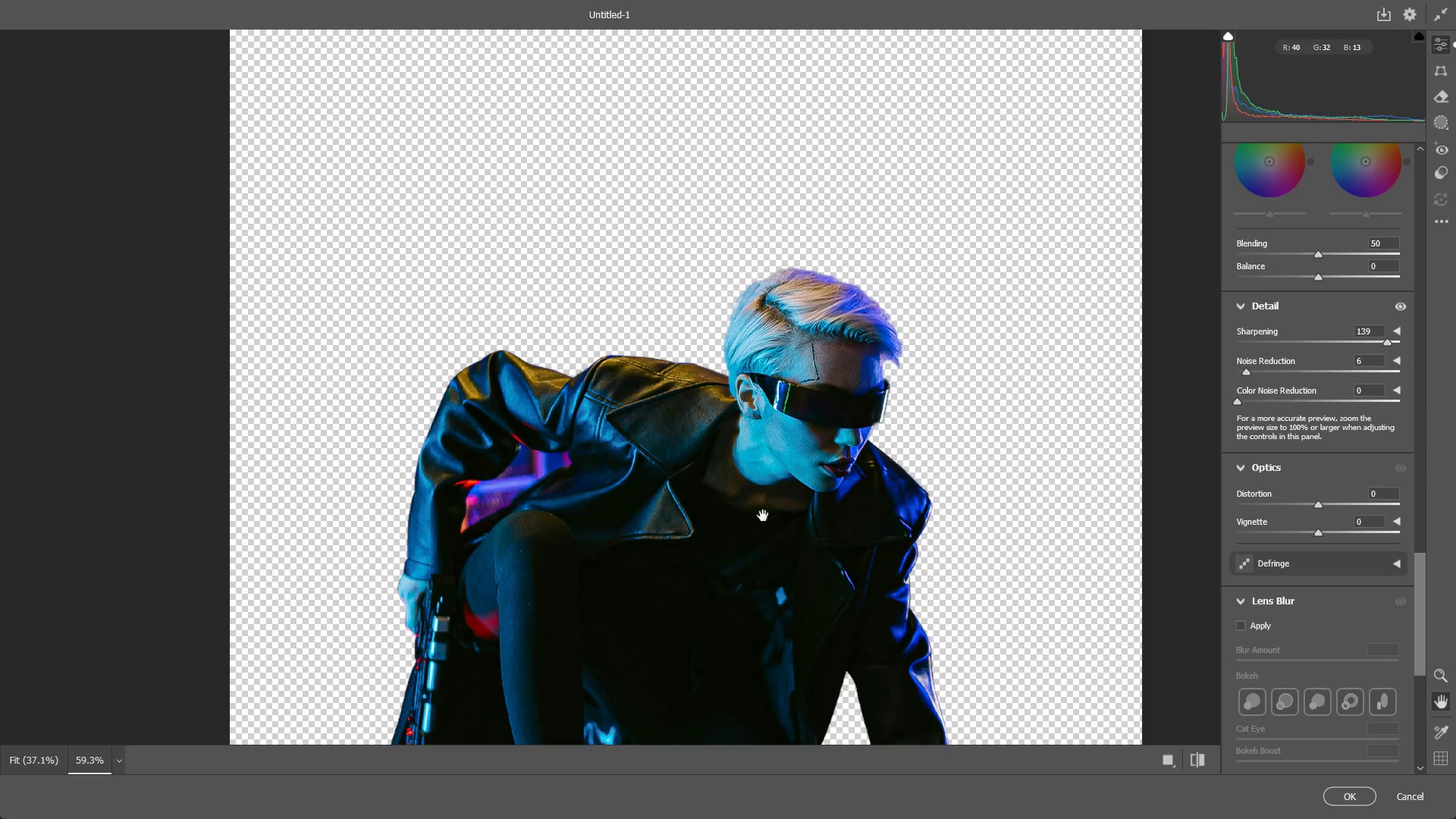 
hold_key(key=Space, duration=1.09)
 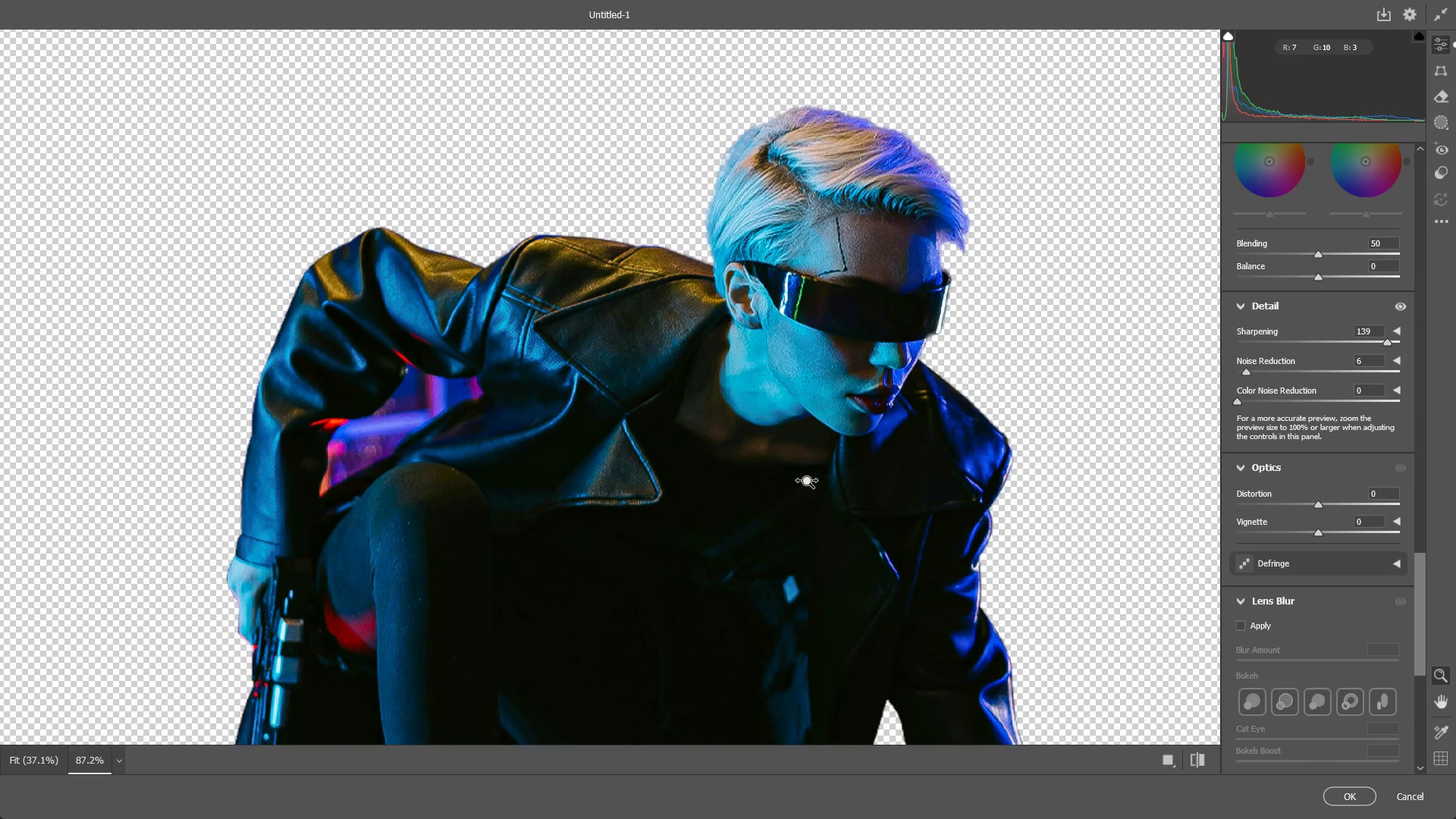 
left_click_drag(start_coordinate=[767, 554], to_coordinate=[768, 513])
 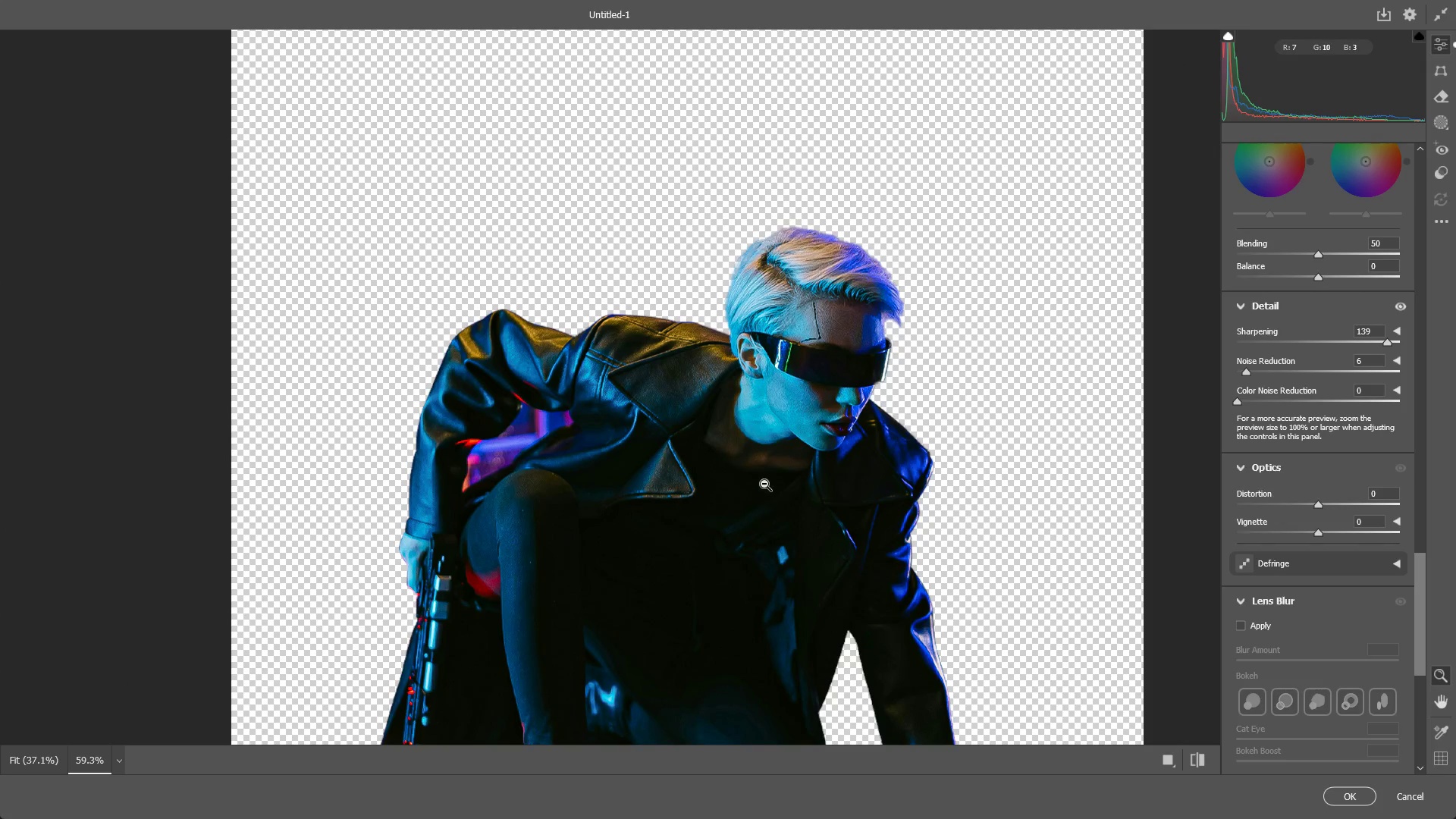 
left_click_drag(start_coordinate=[764, 482], to_coordinate=[808, 482])
 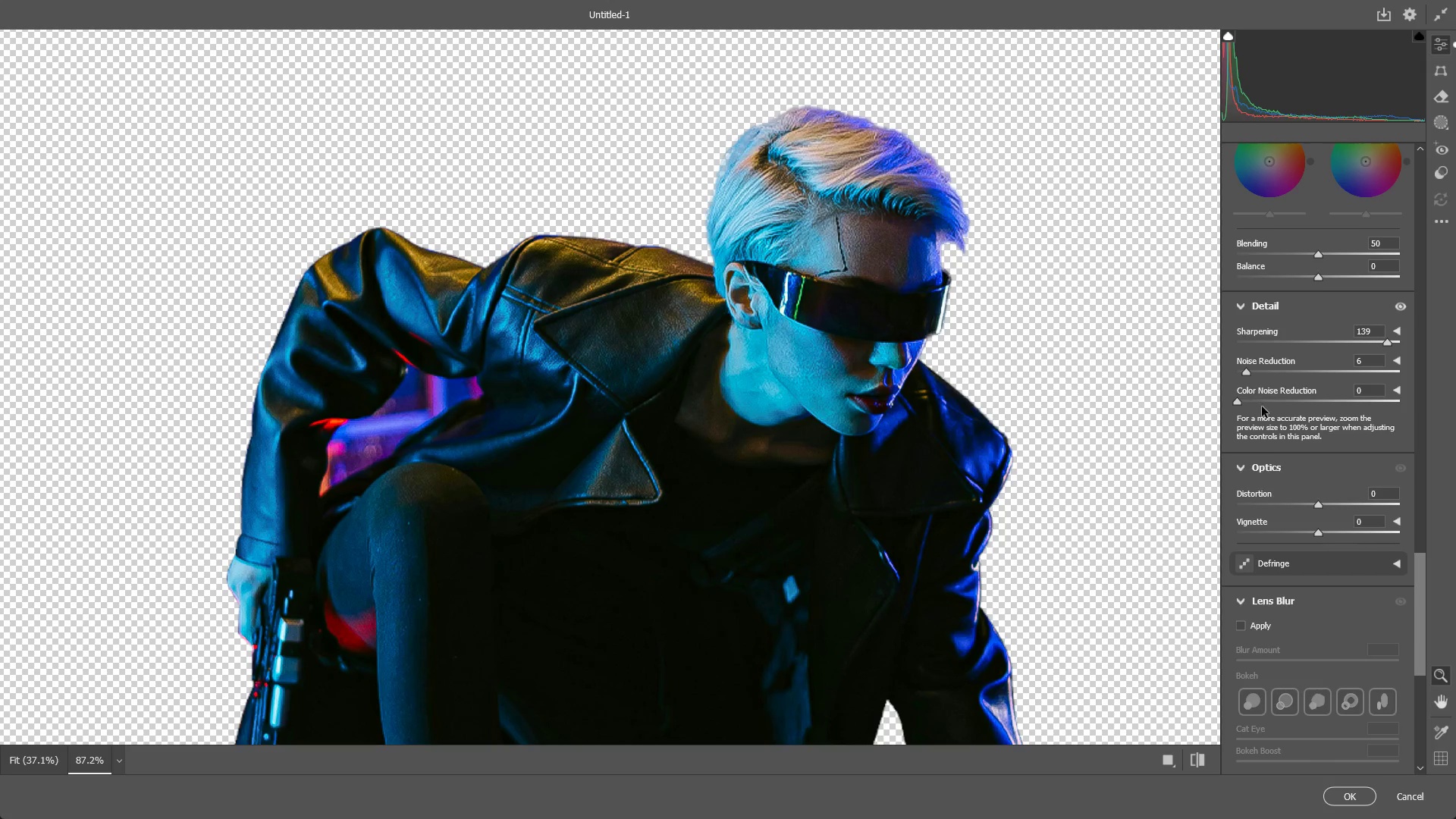 
scroll: coordinate [1286, 518], scroll_direction: up, amount: 19.0
 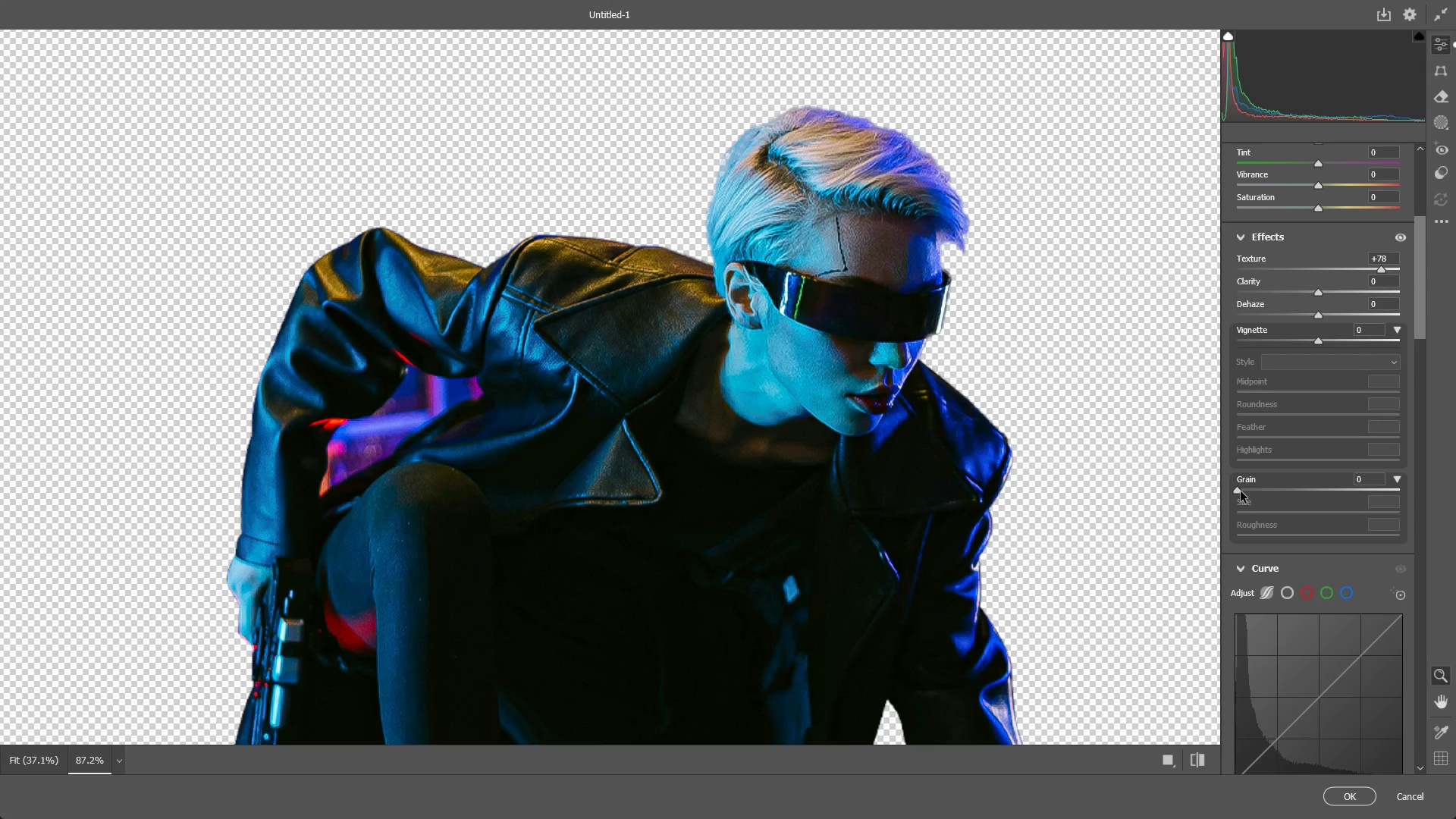 
left_click_drag(start_coordinate=[1241, 491], to_coordinate=[1261, 492])
 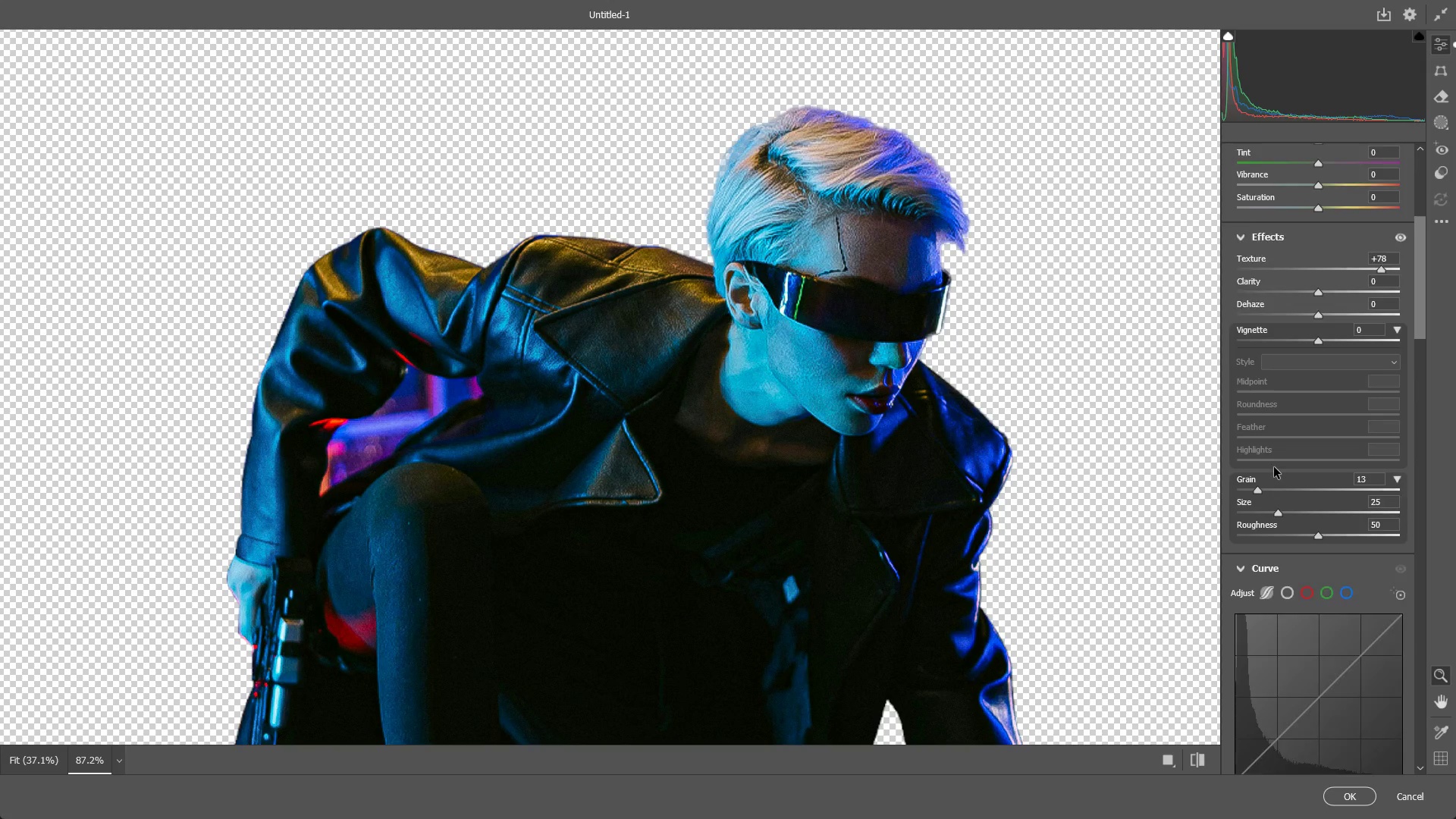 
scroll: coordinate [1295, 495], scroll_direction: up, amount: 6.0
 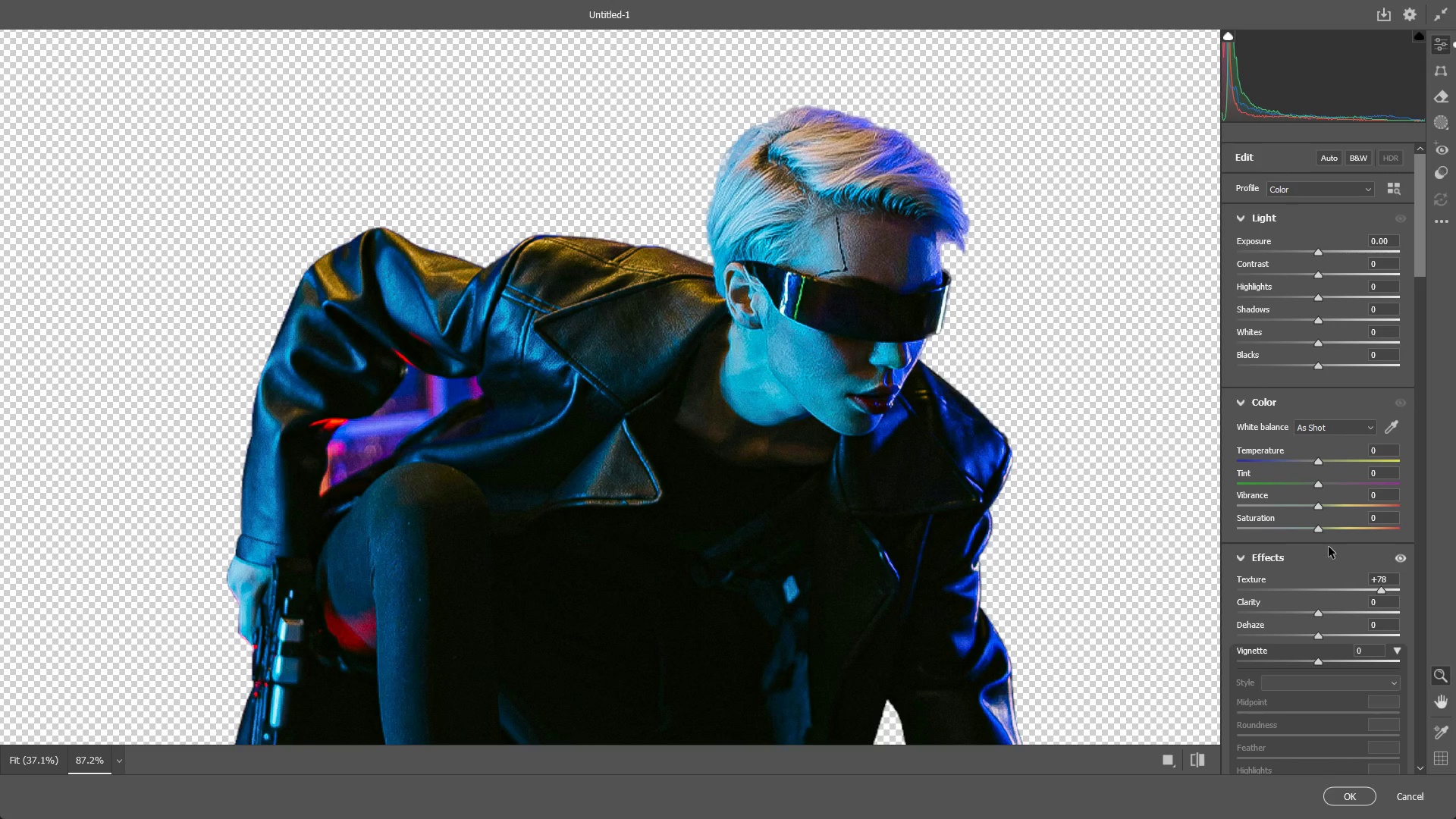 
left_click_drag(start_coordinate=[1316, 529], to_coordinate=[1284, 538])
 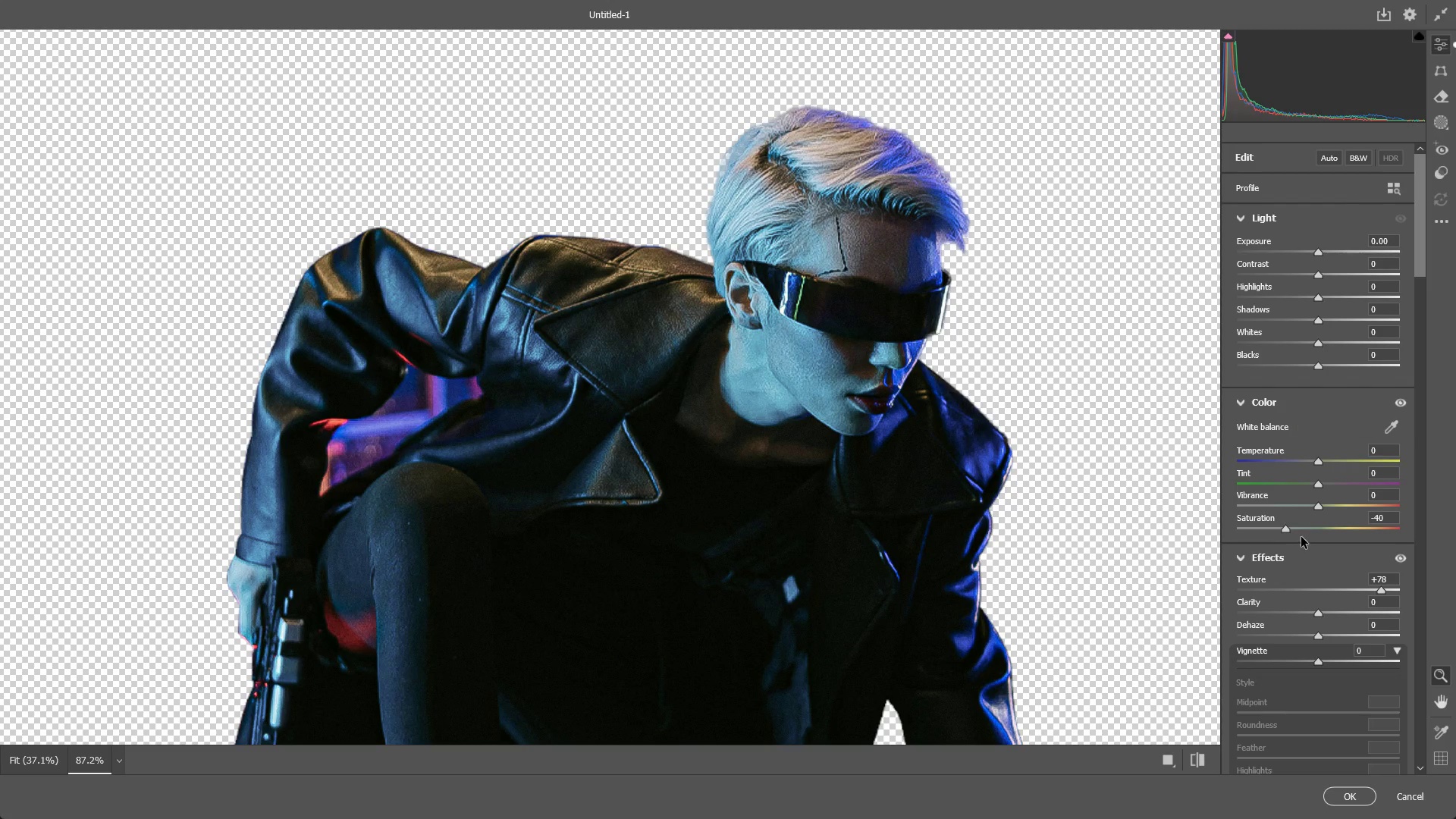 
key(Control+ControlLeft)
 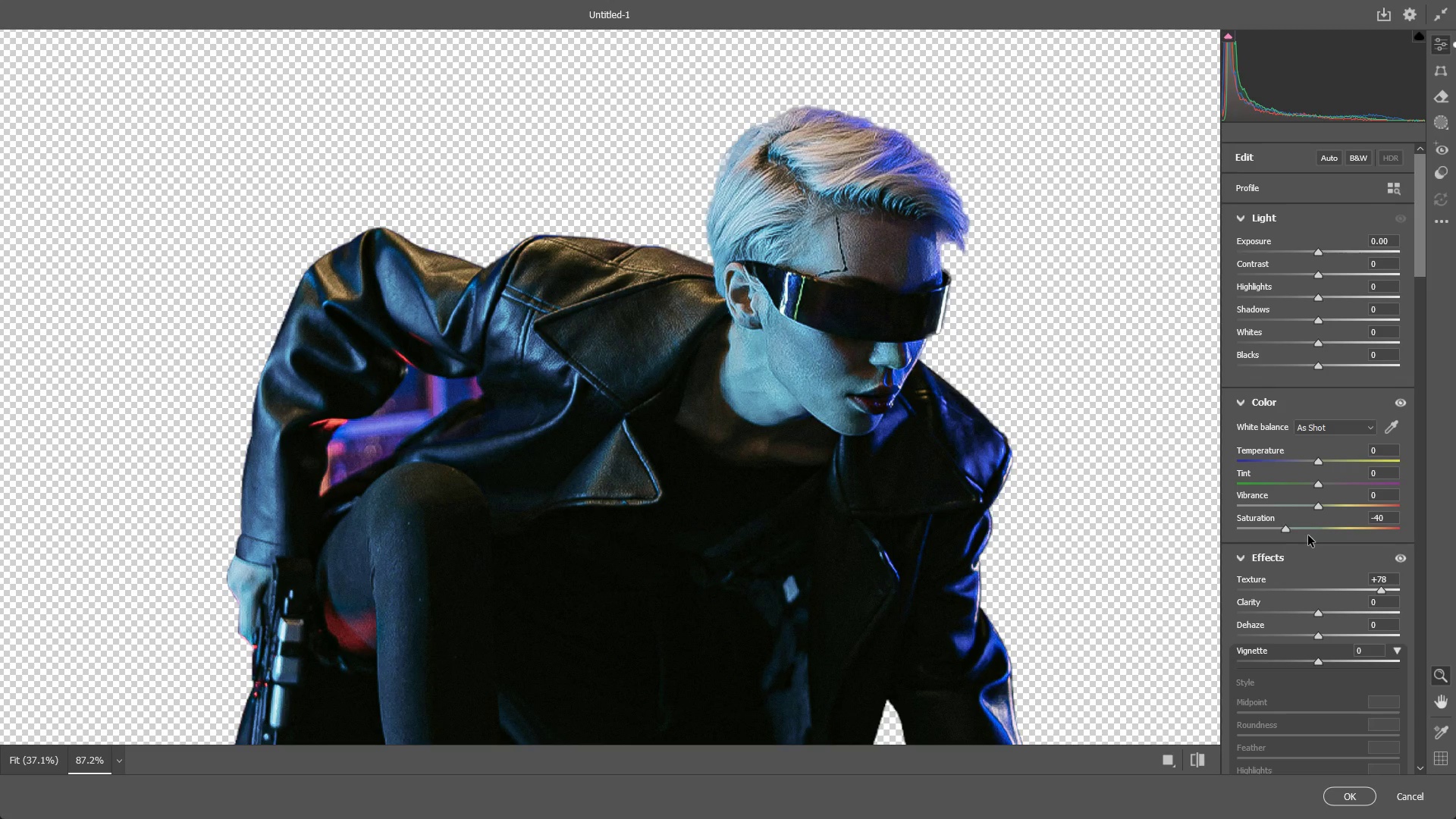 
key(Control+Z)
 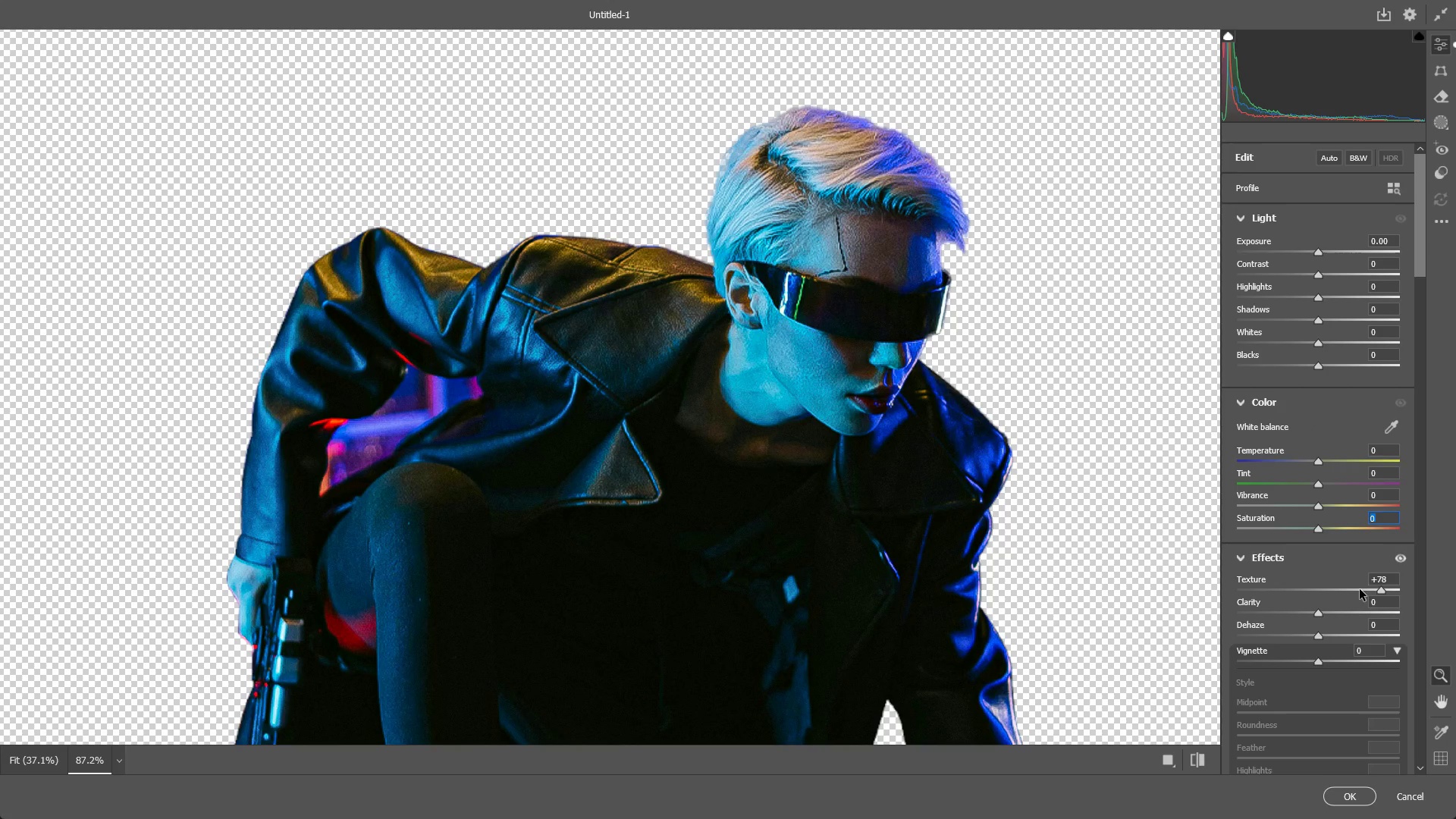 
left_click_drag(start_coordinate=[1376, 590], to_coordinate=[1343, 589])
 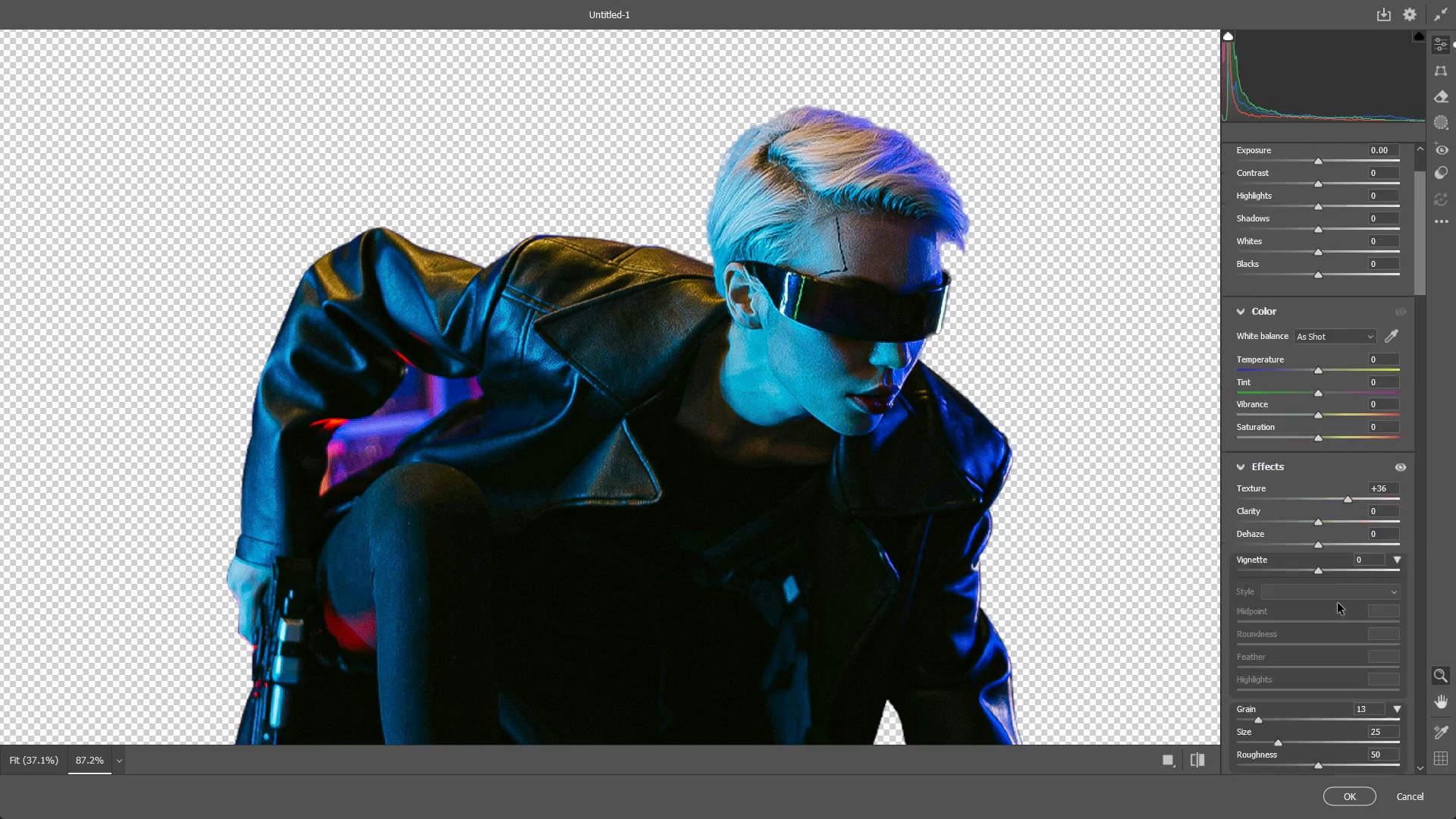 
scroll: coordinate [1338, 604], scroll_direction: down, amount: 5.0
 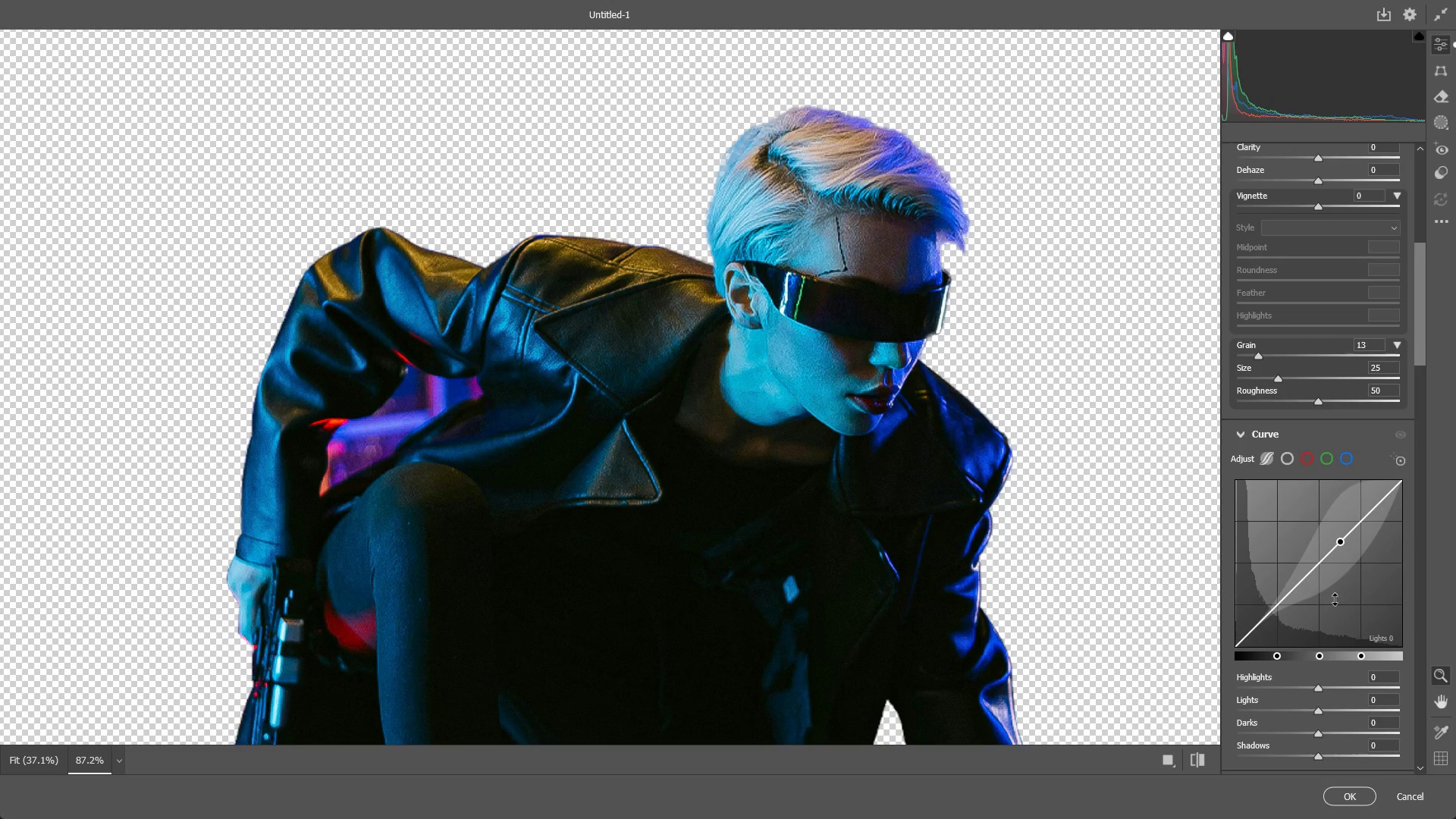 
scroll: coordinate [1333, 570], scroll_direction: up, amount: 5.0
 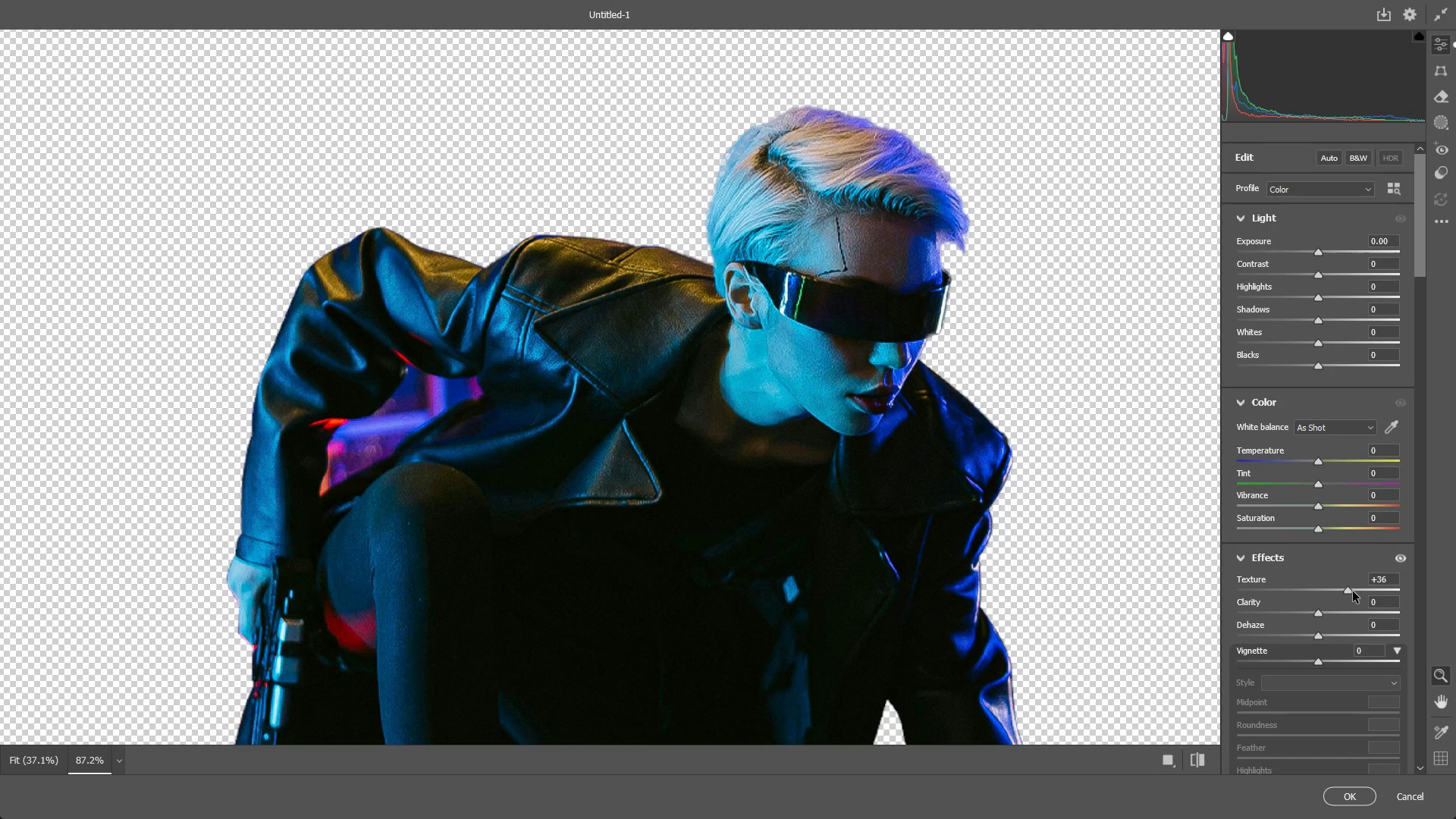 
left_click_drag(start_coordinate=[1352, 592], to_coordinate=[1365, 594])
 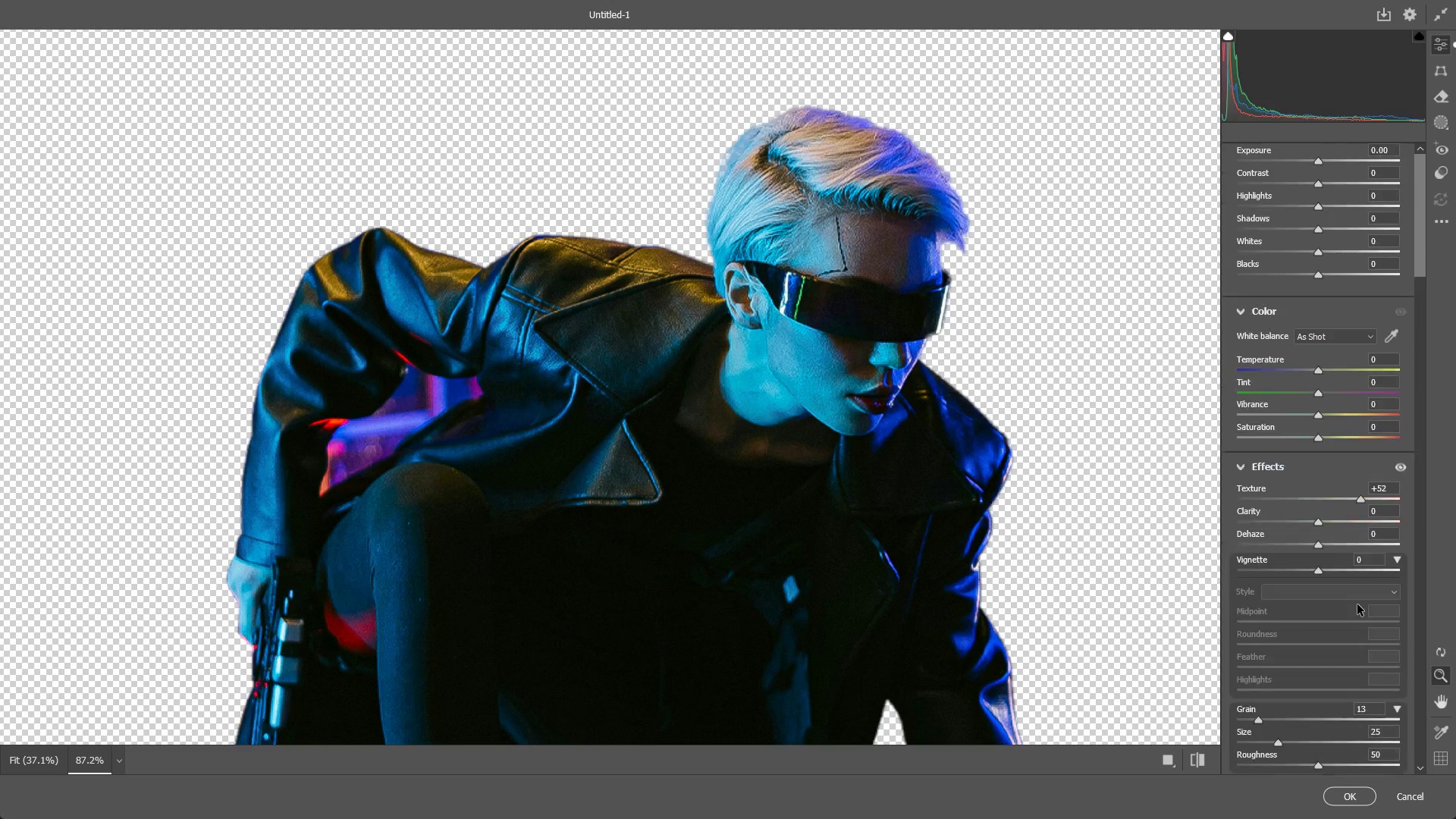 
scroll: coordinate [1315, 643], scroll_direction: down, amount: 21.0
 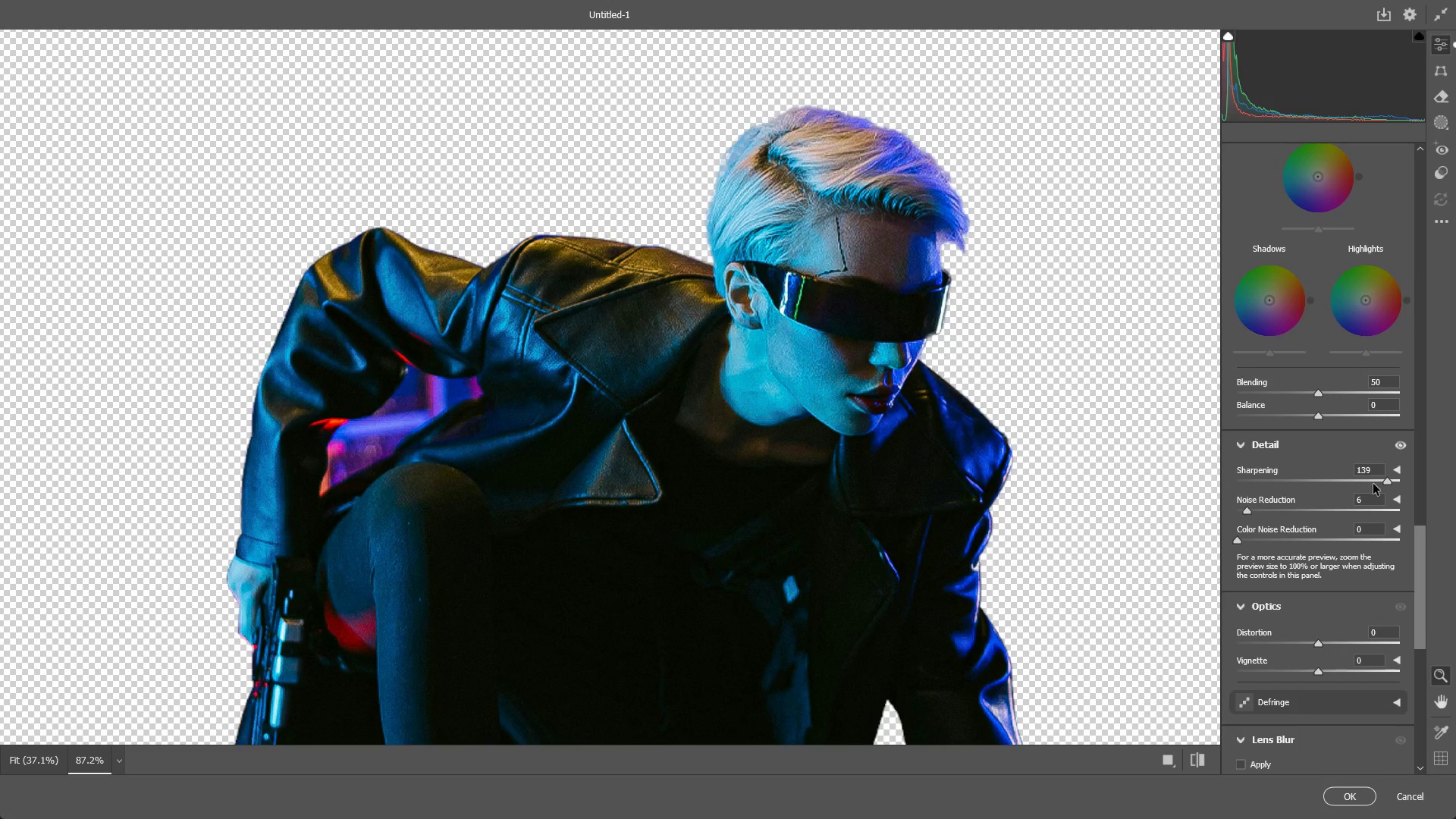 
left_click_drag(start_coordinate=[1382, 481], to_coordinate=[1317, 490])
 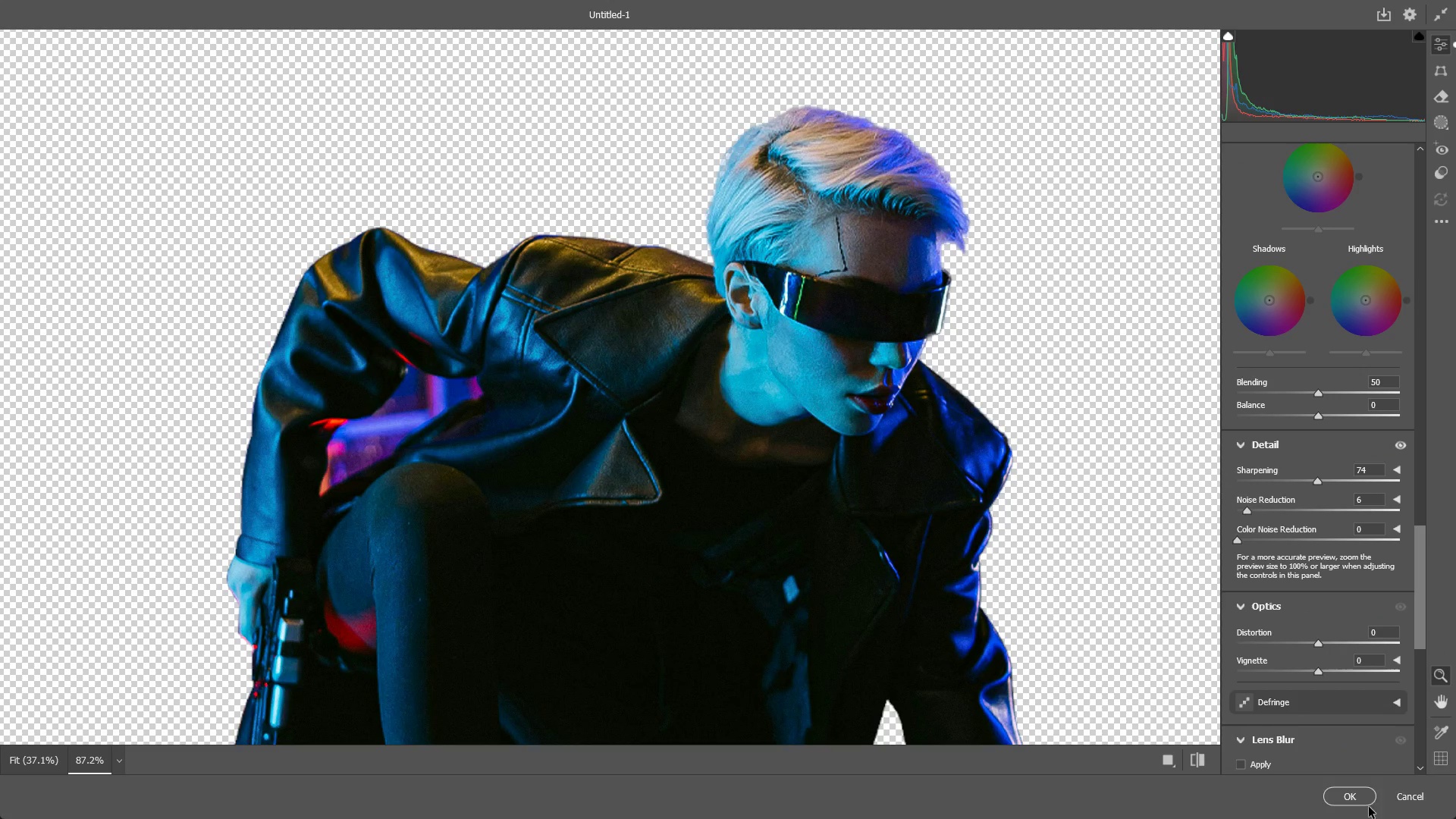 
left_click([1351, 793])
 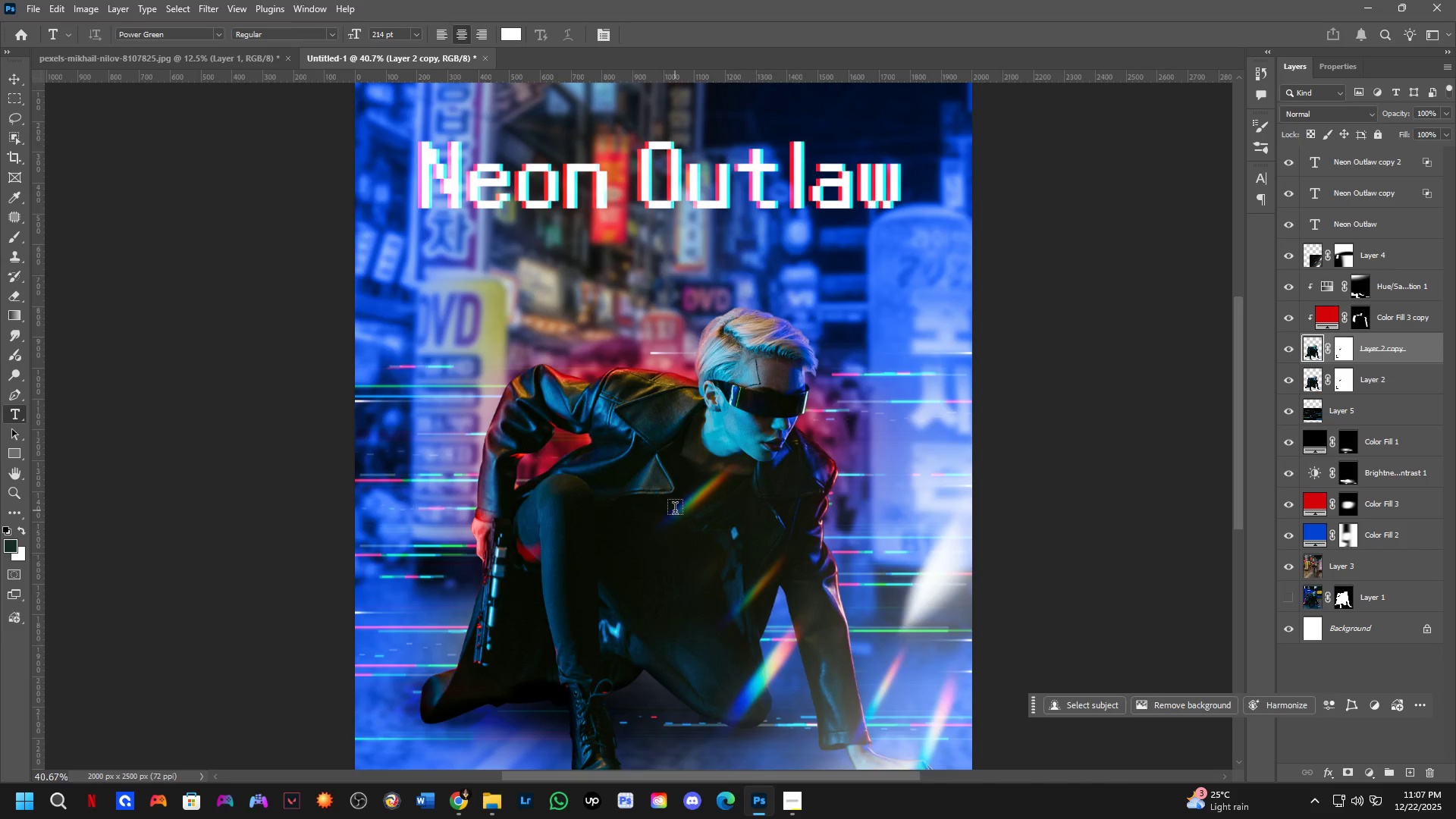 
hold_key(key=Space, duration=0.45)
 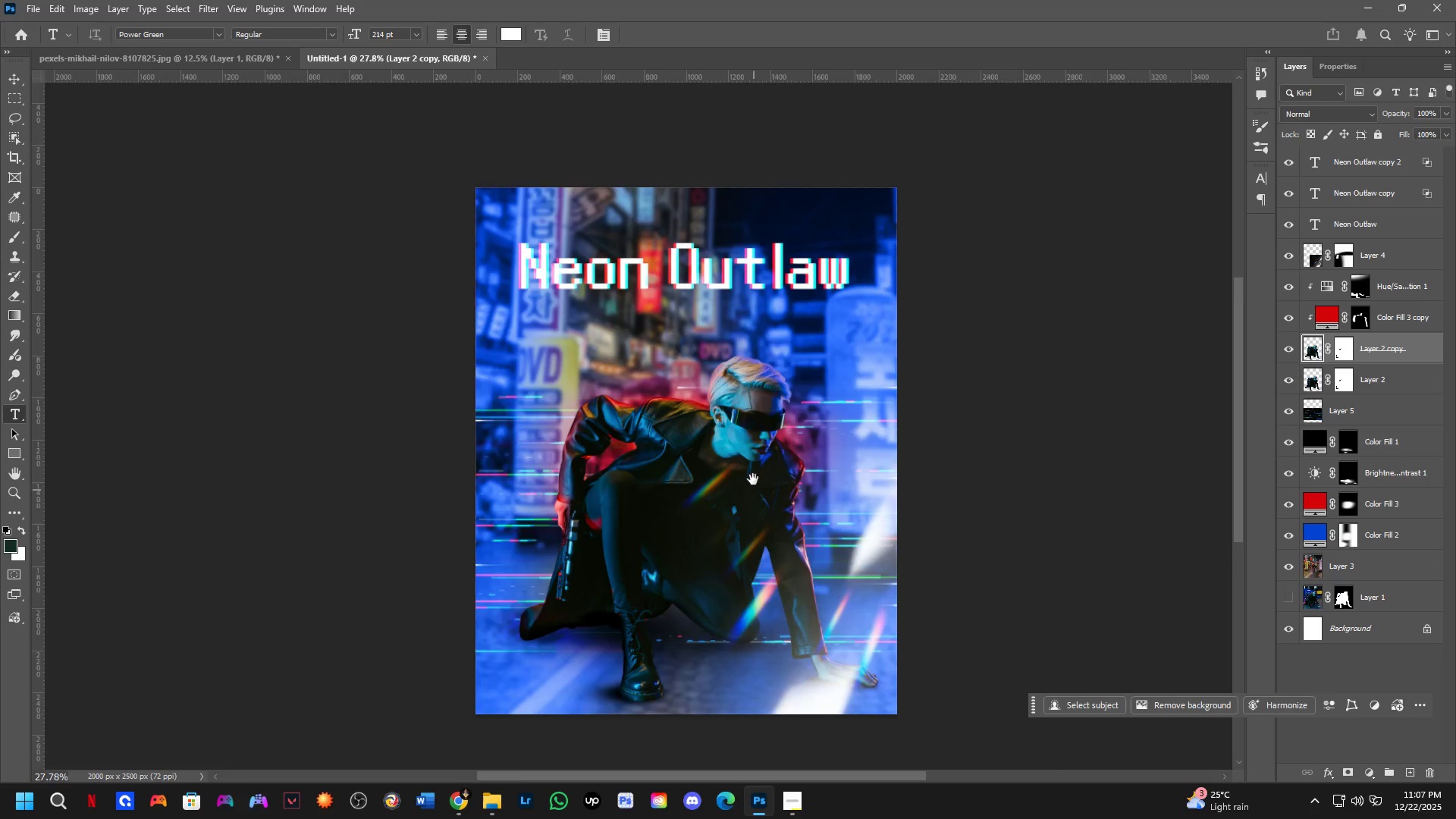 
scroll: coordinate [753, 472], scroll_direction: down, amount: 4.0
 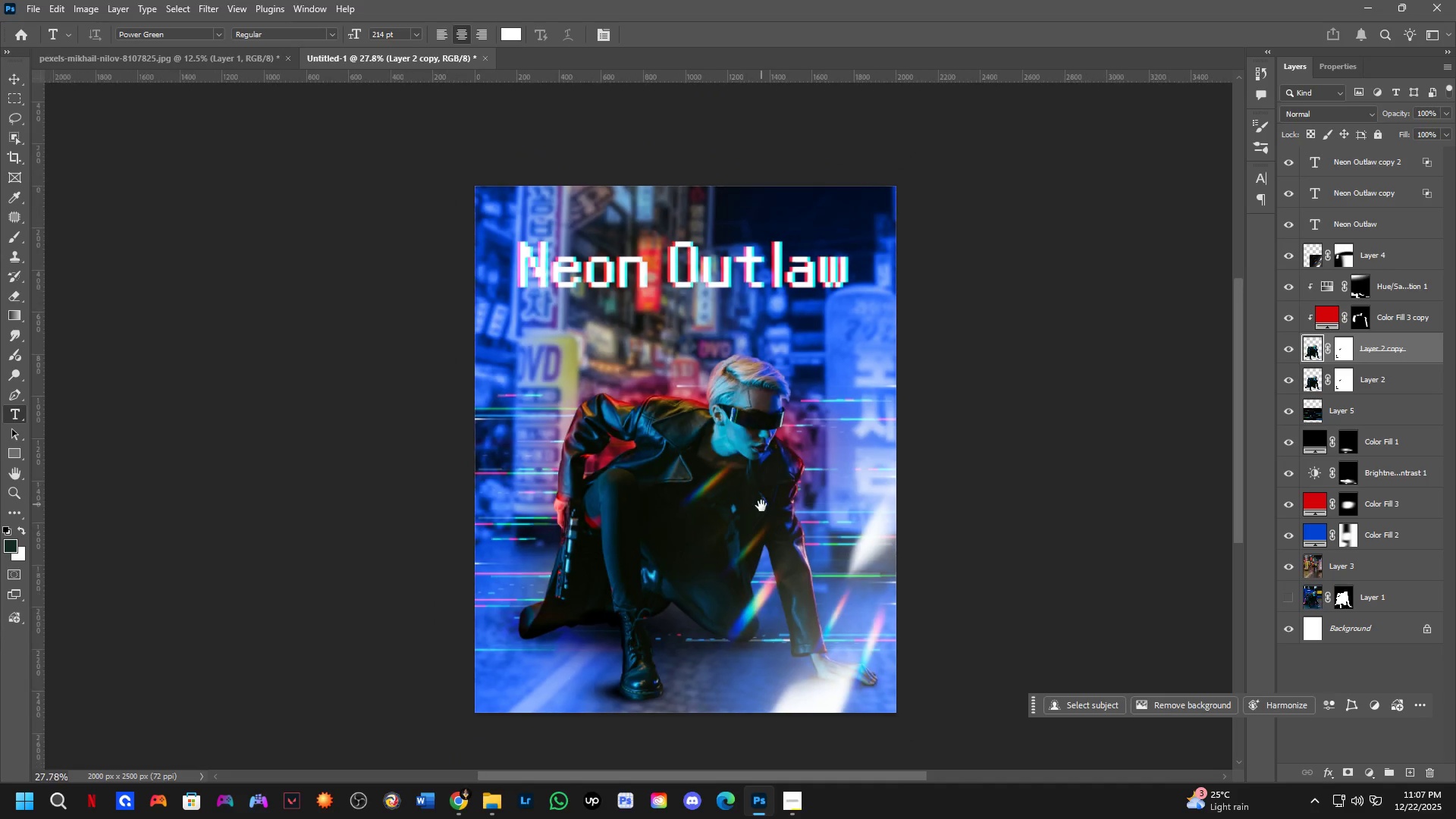 
key(Shift+ShiftLeft)
 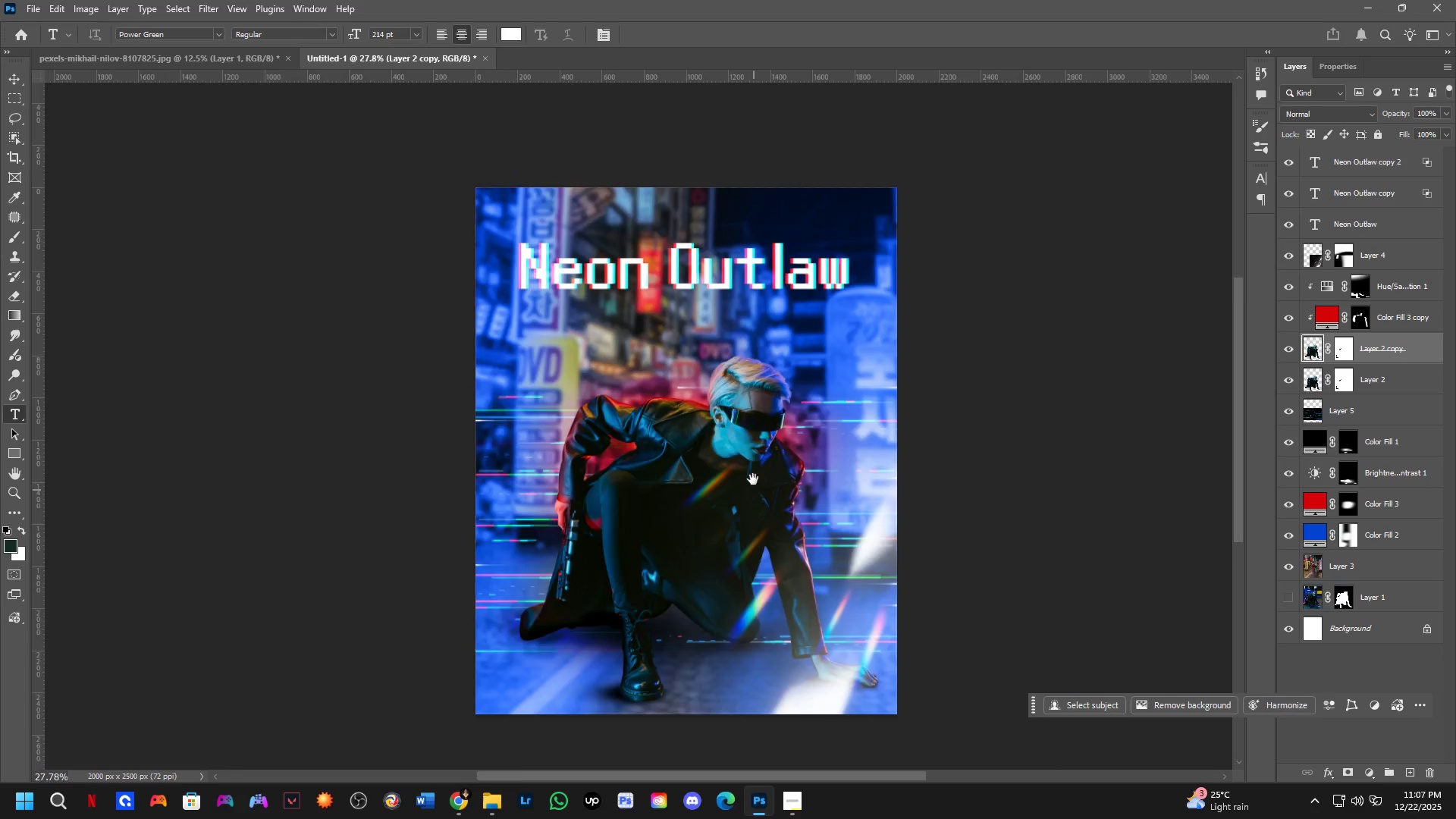 
key(Shift+ShiftLeft)
 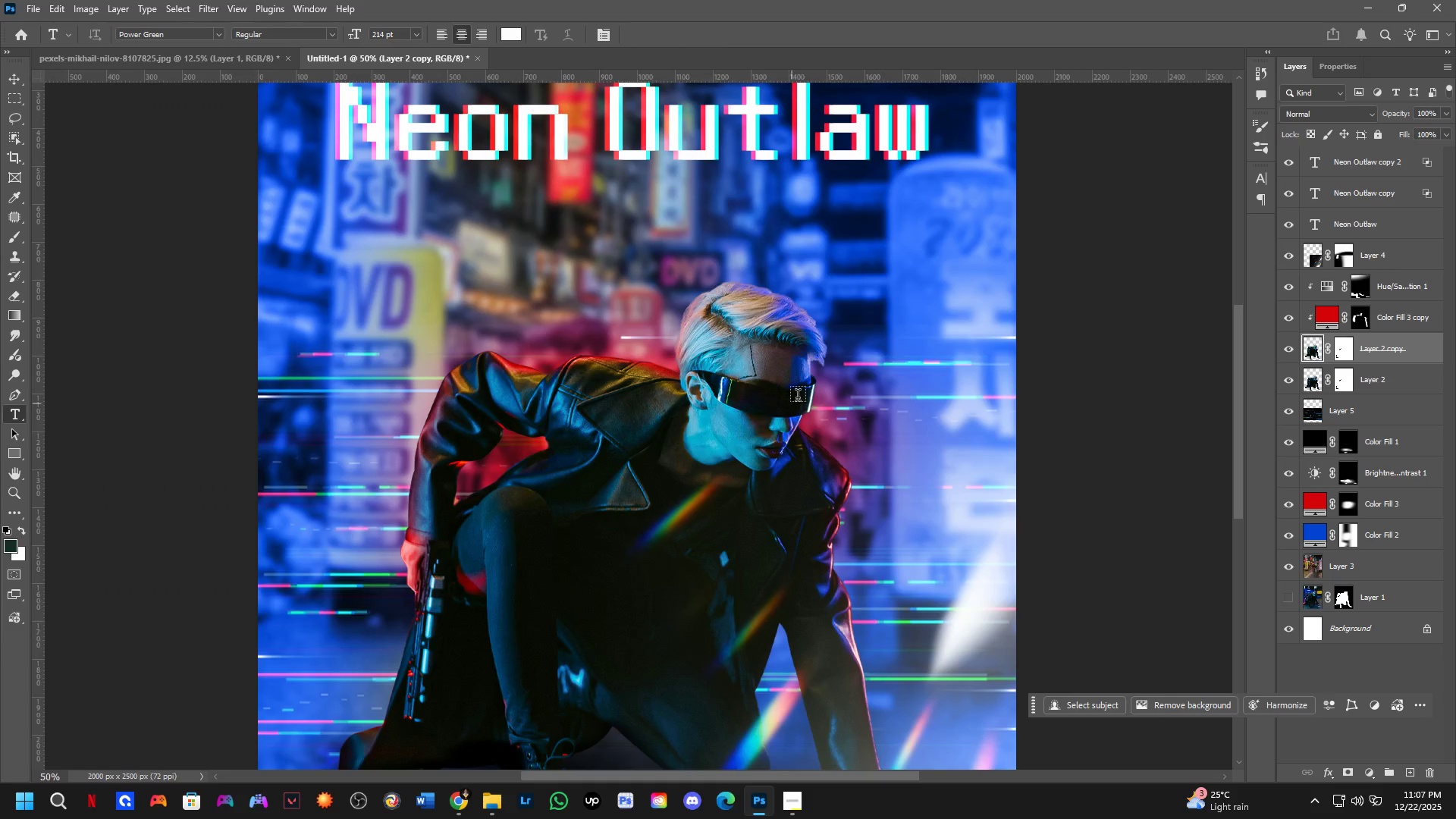 
hold_key(key=ControlLeft, duration=0.44)
 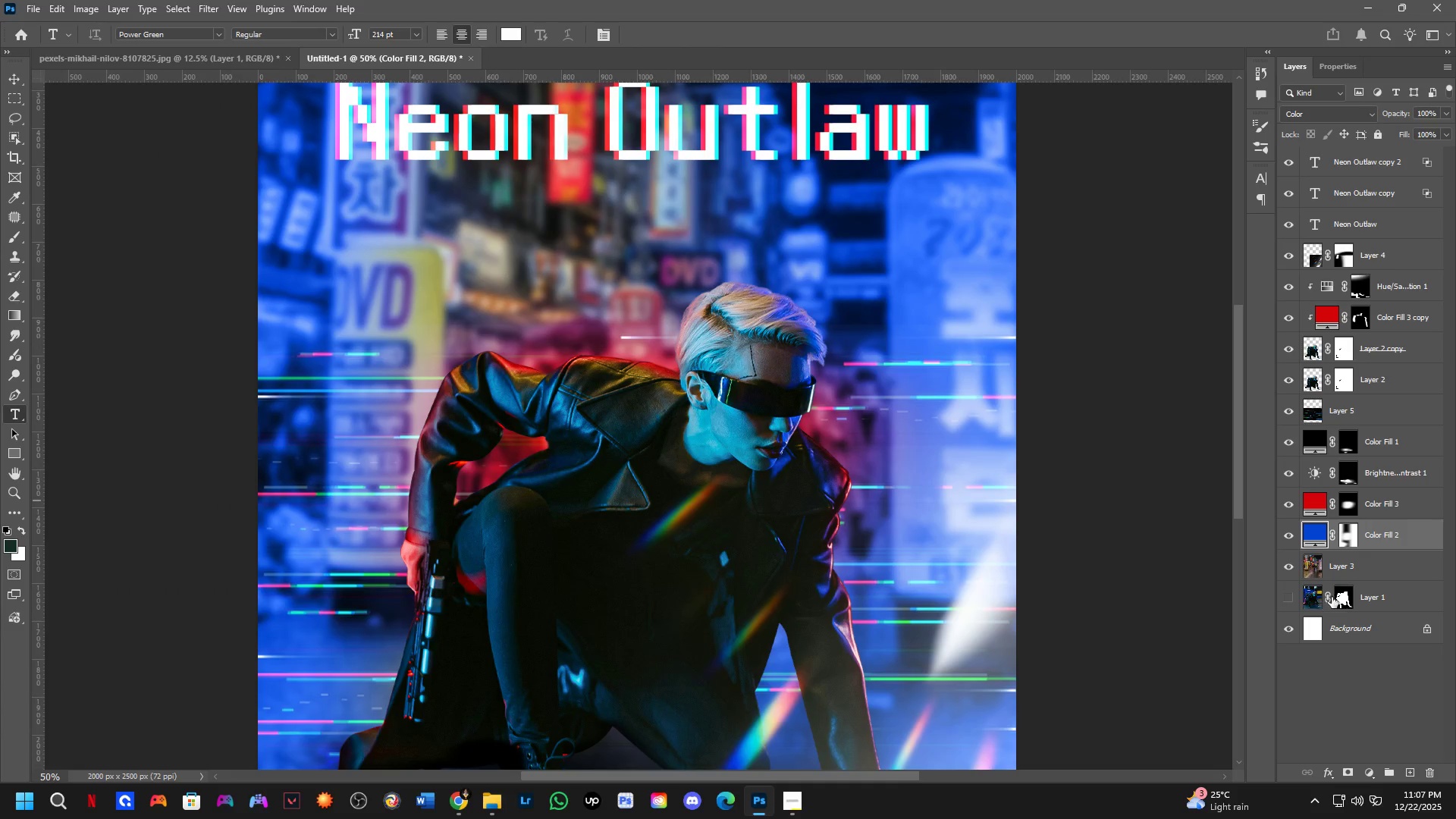 
scroll: coordinate [745, 431], scroll_direction: up, amount: 3.0
 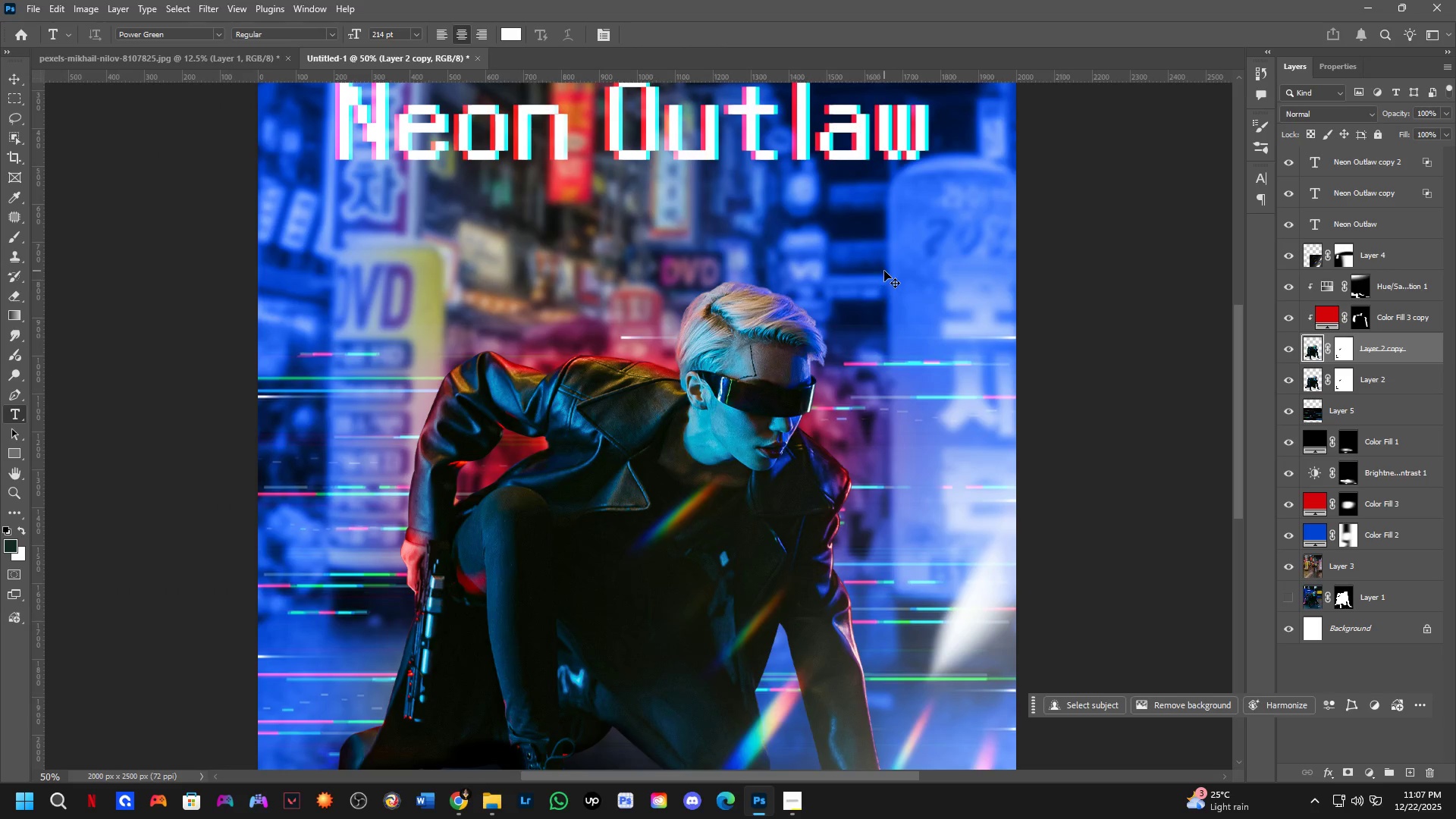 
left_click([1350, 564])
 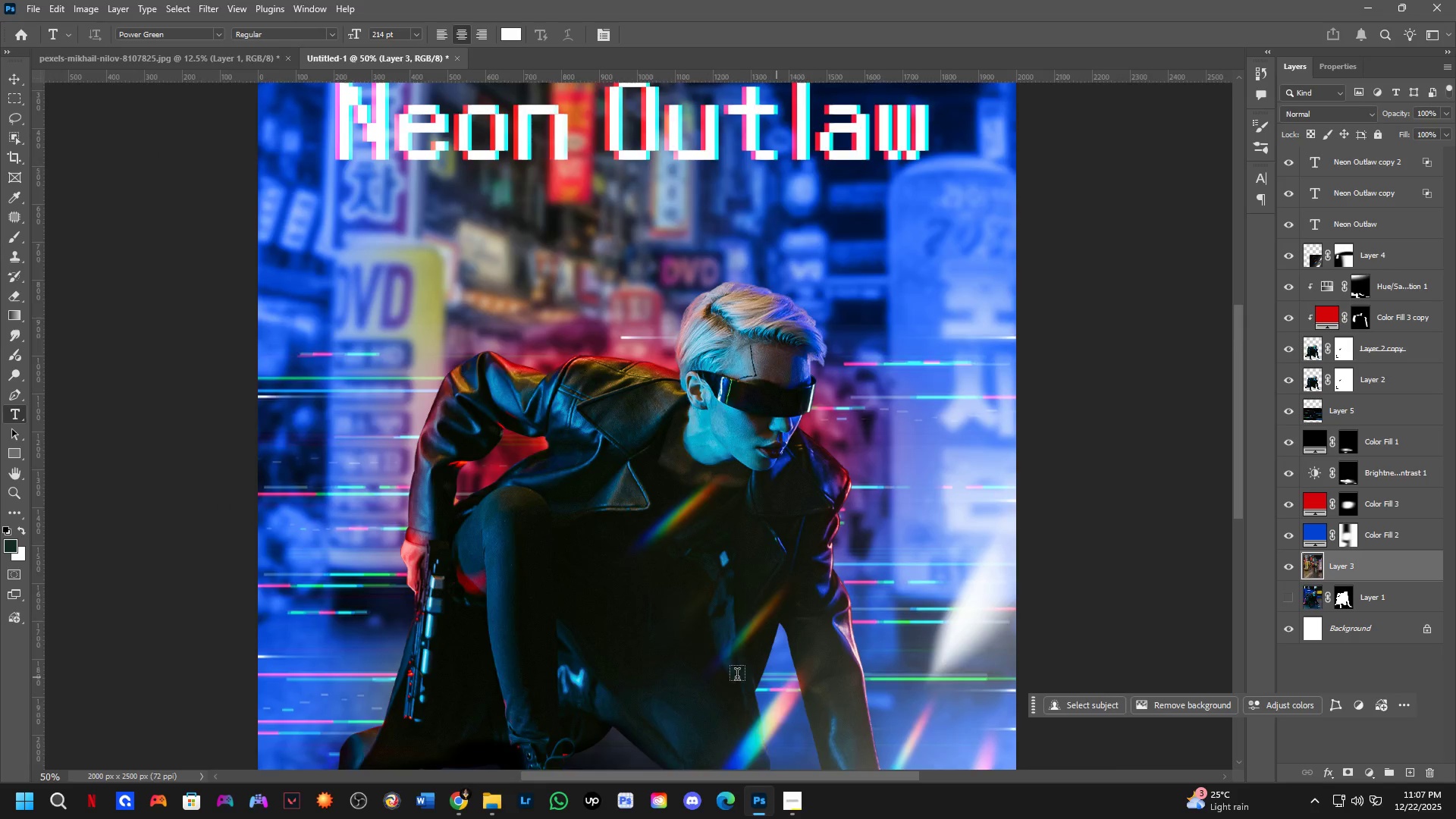 
scroll: coordinate [705, 643], scroll_direction: up, amount: 4.0
 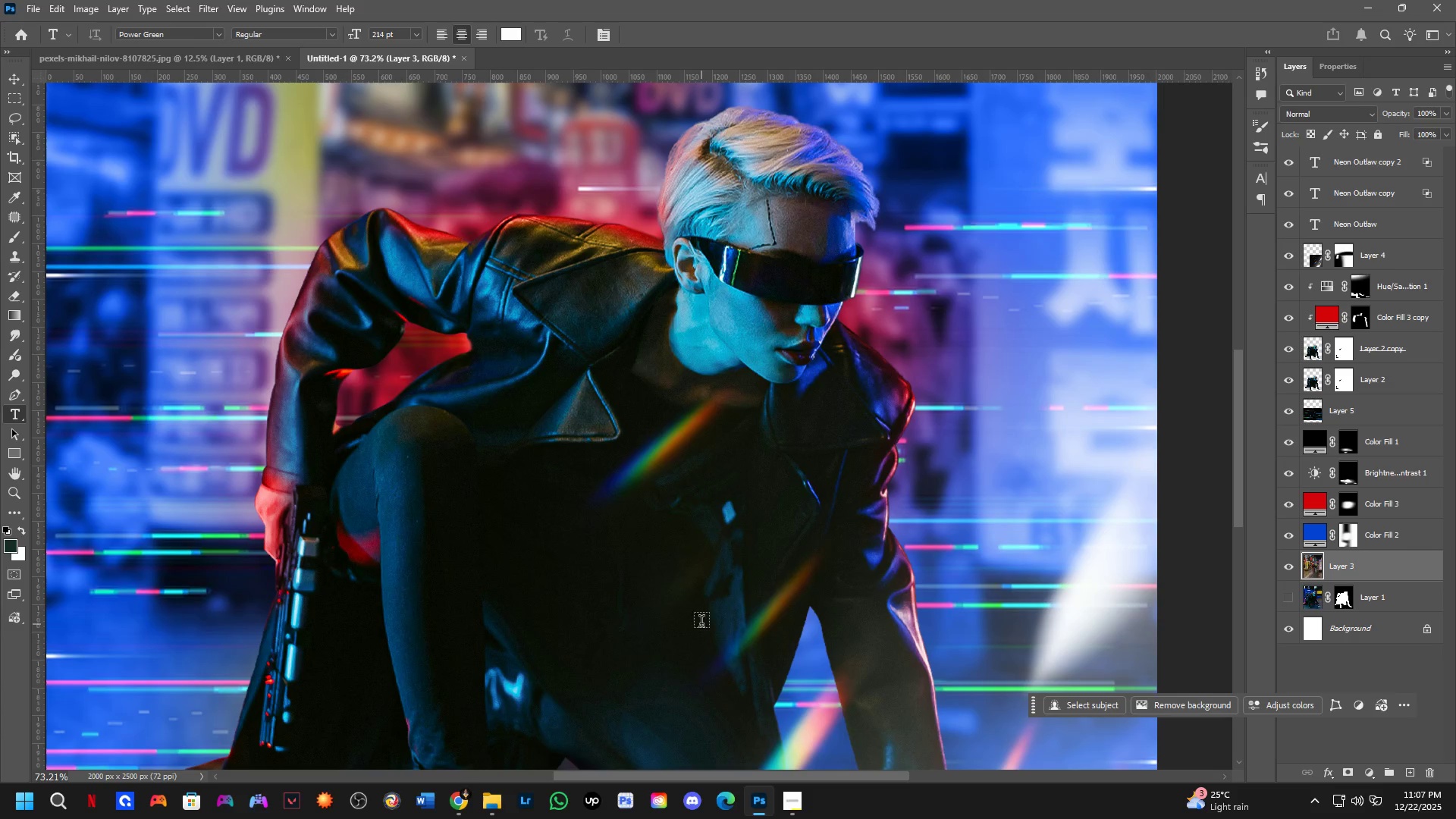 
key(Alt+Control+F)
 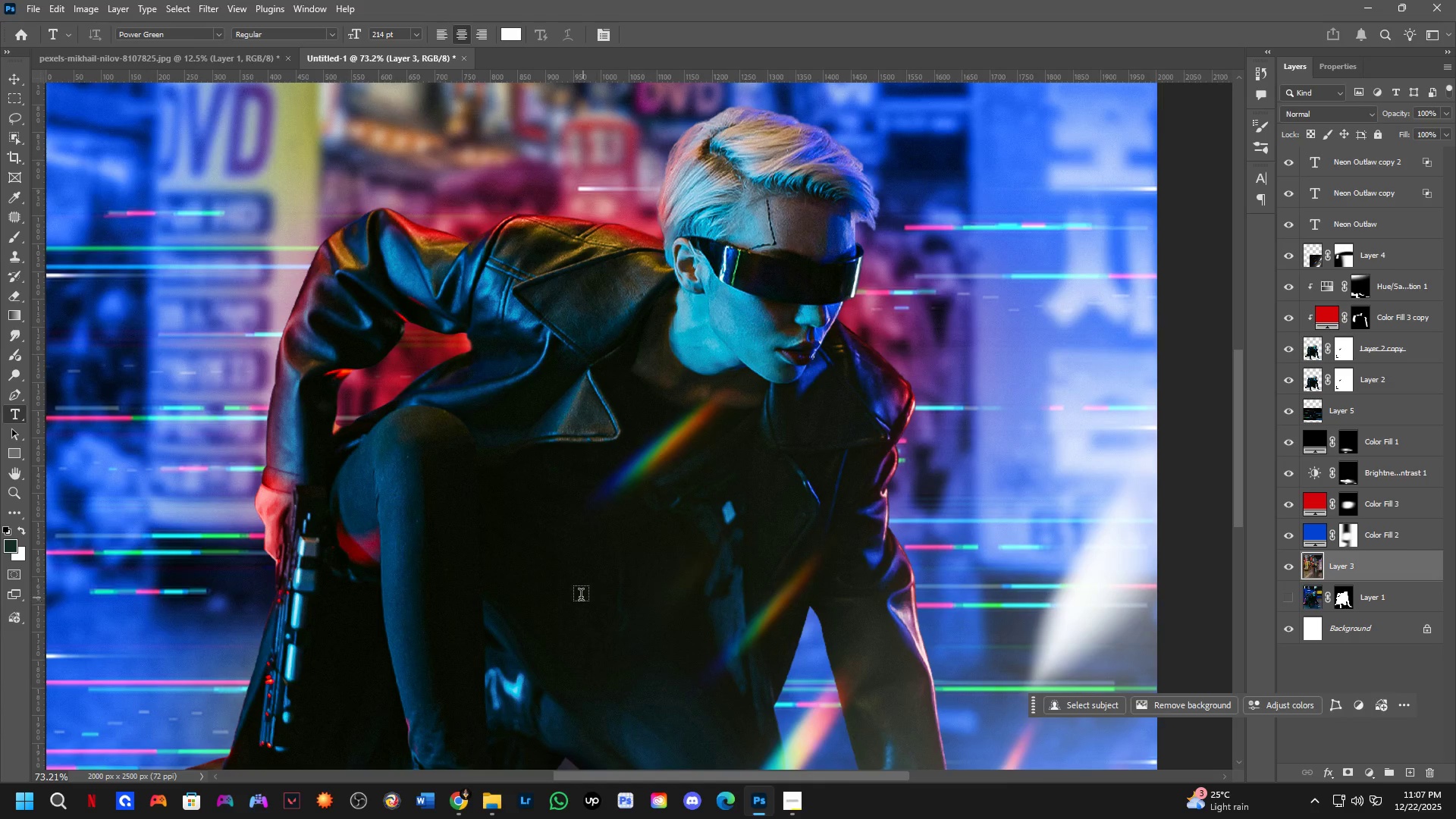 
hold_key(key=ShiftLeft, duration=0.41)
 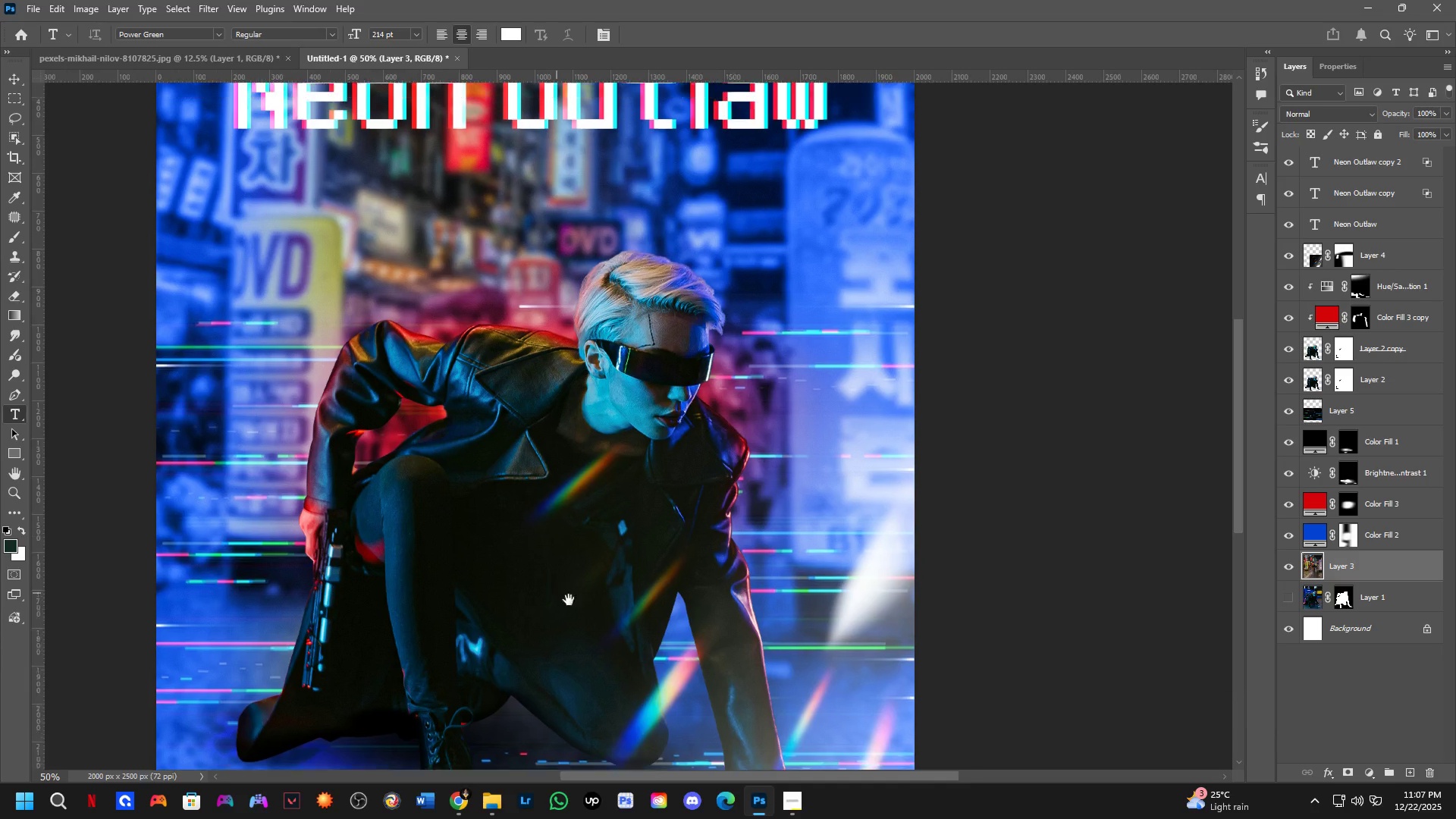 
hold_key(key=Space, duration=1.44)
 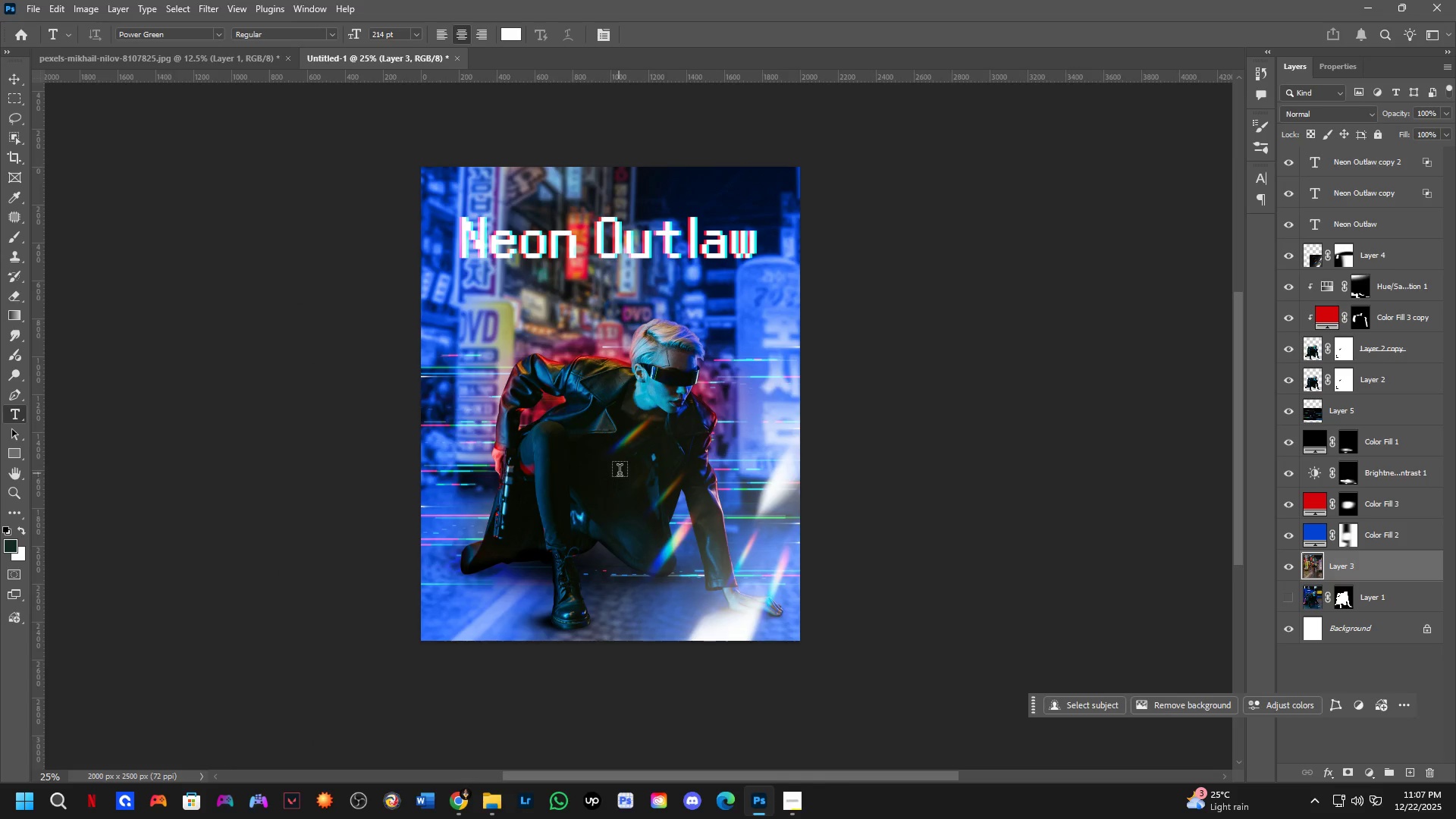 
scroll: coordinate [349, 510], scroll_direction: down, amount: 2.0
 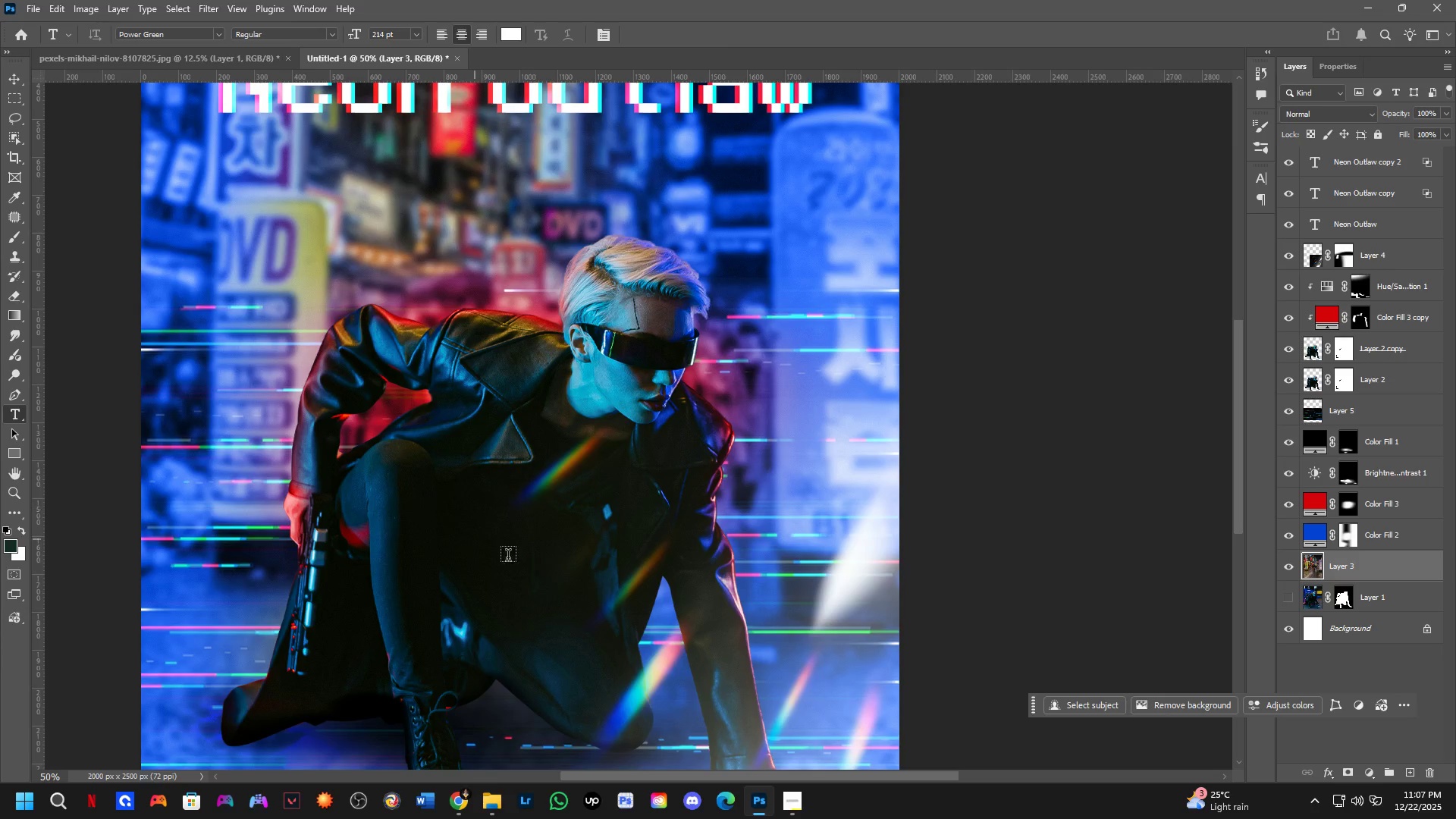 
left_click_drag(start_coordinate=[536, 574], to_coordinate=[619, 489])
 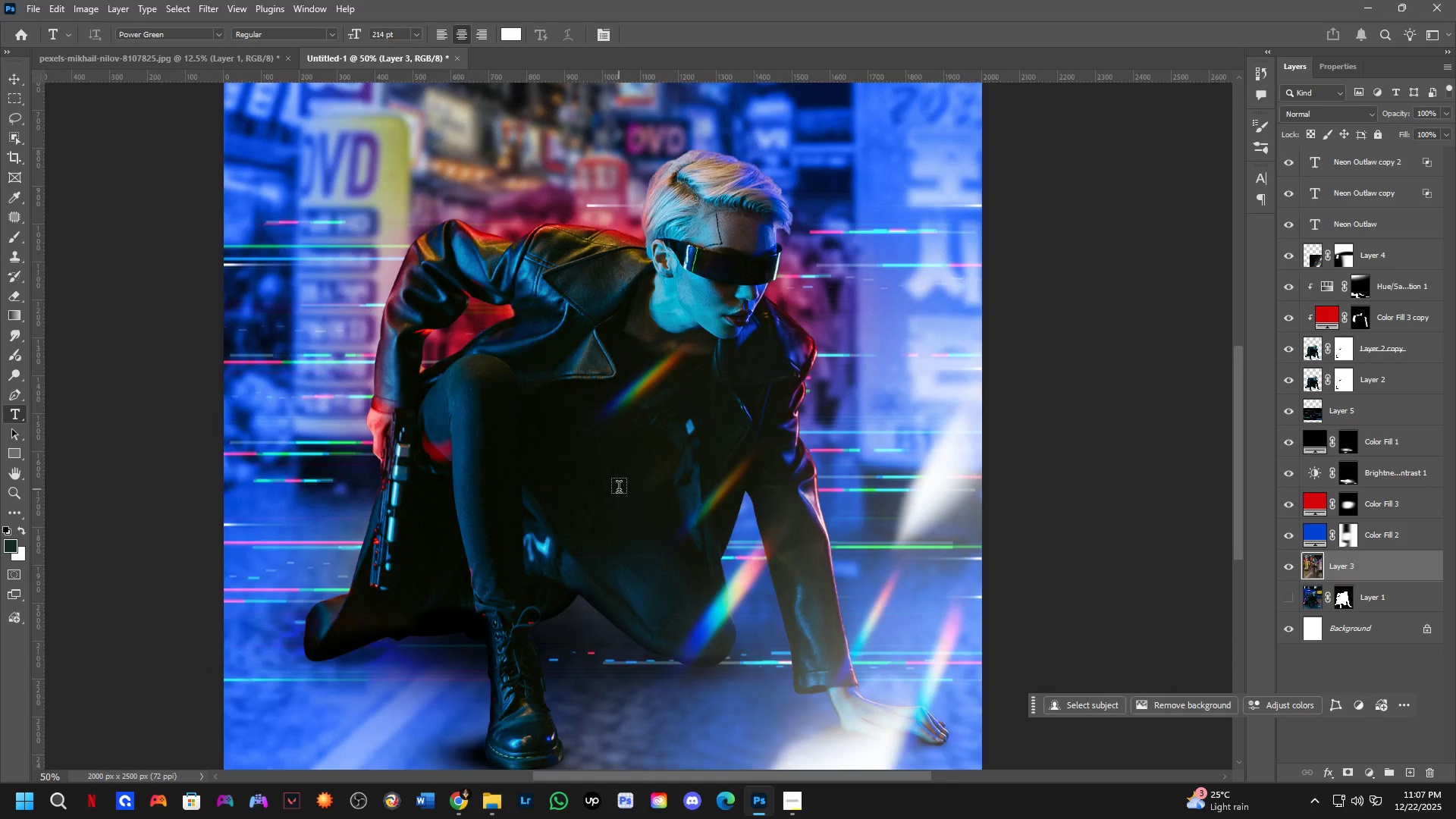 
key(Shift+ShiftLeft)
 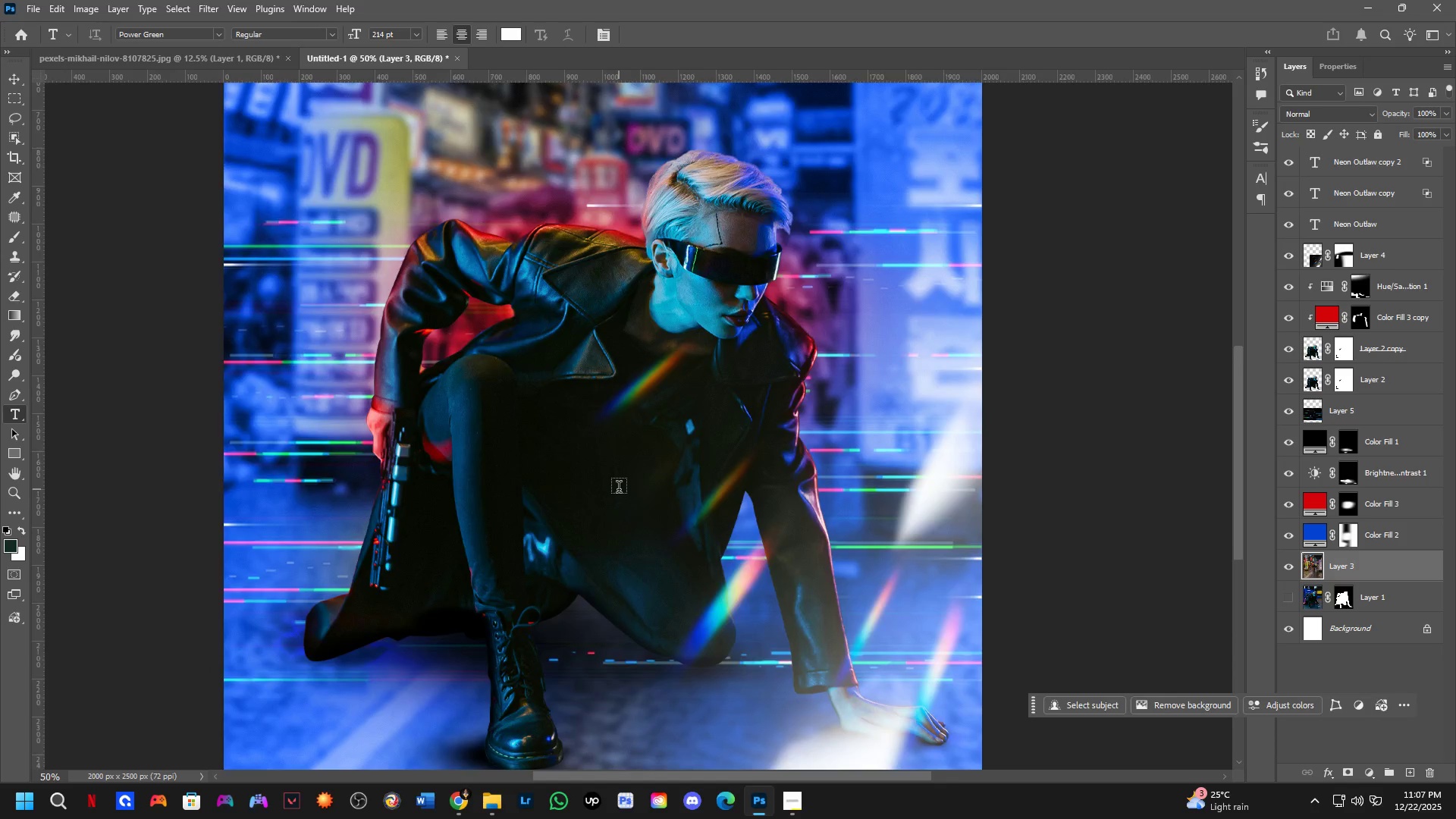 
hold_key(key=Space, duration=0.41)
 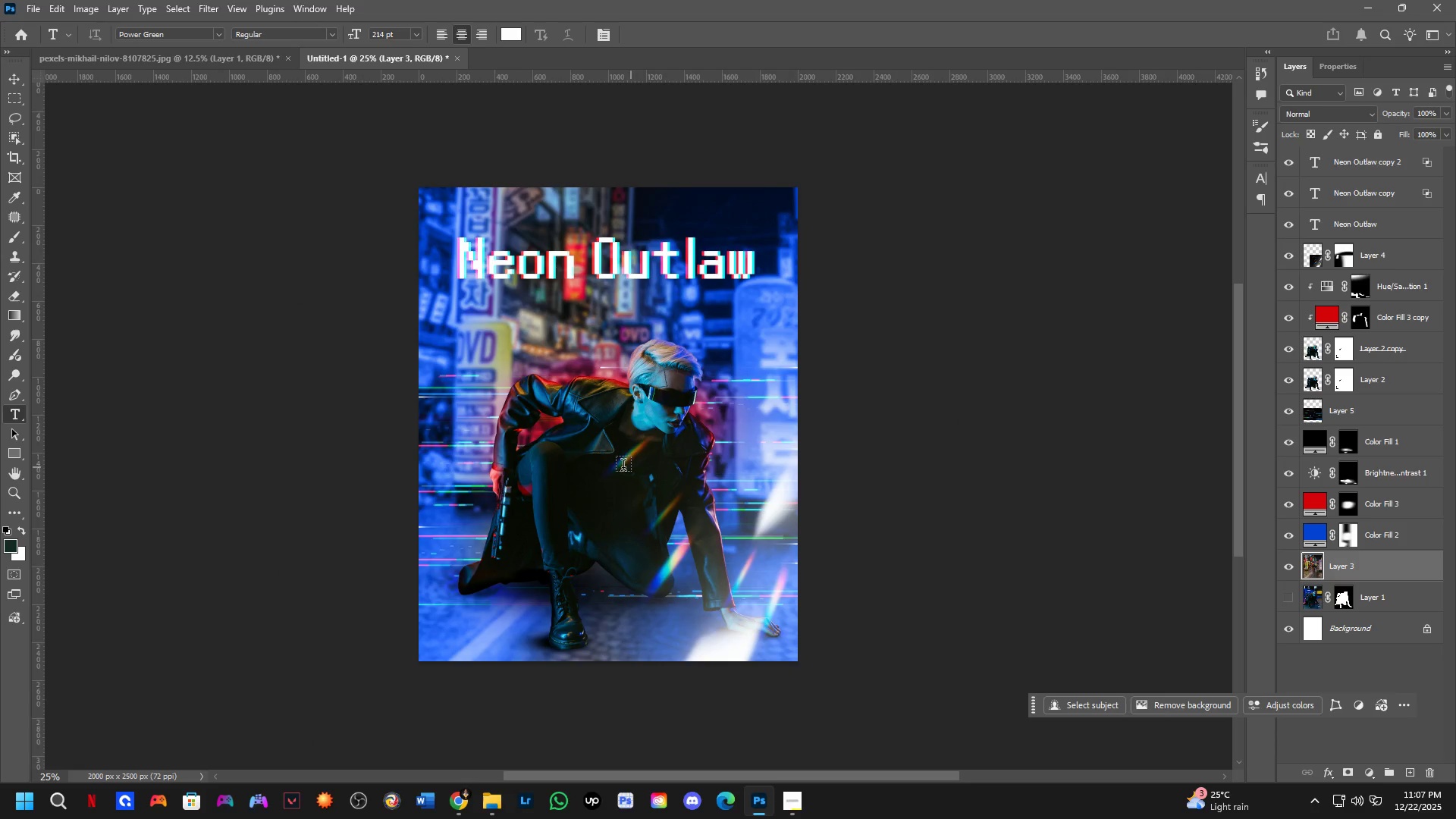 
scroll: coordinate [619, 489], scroll_direction: down, amount: 2.0
 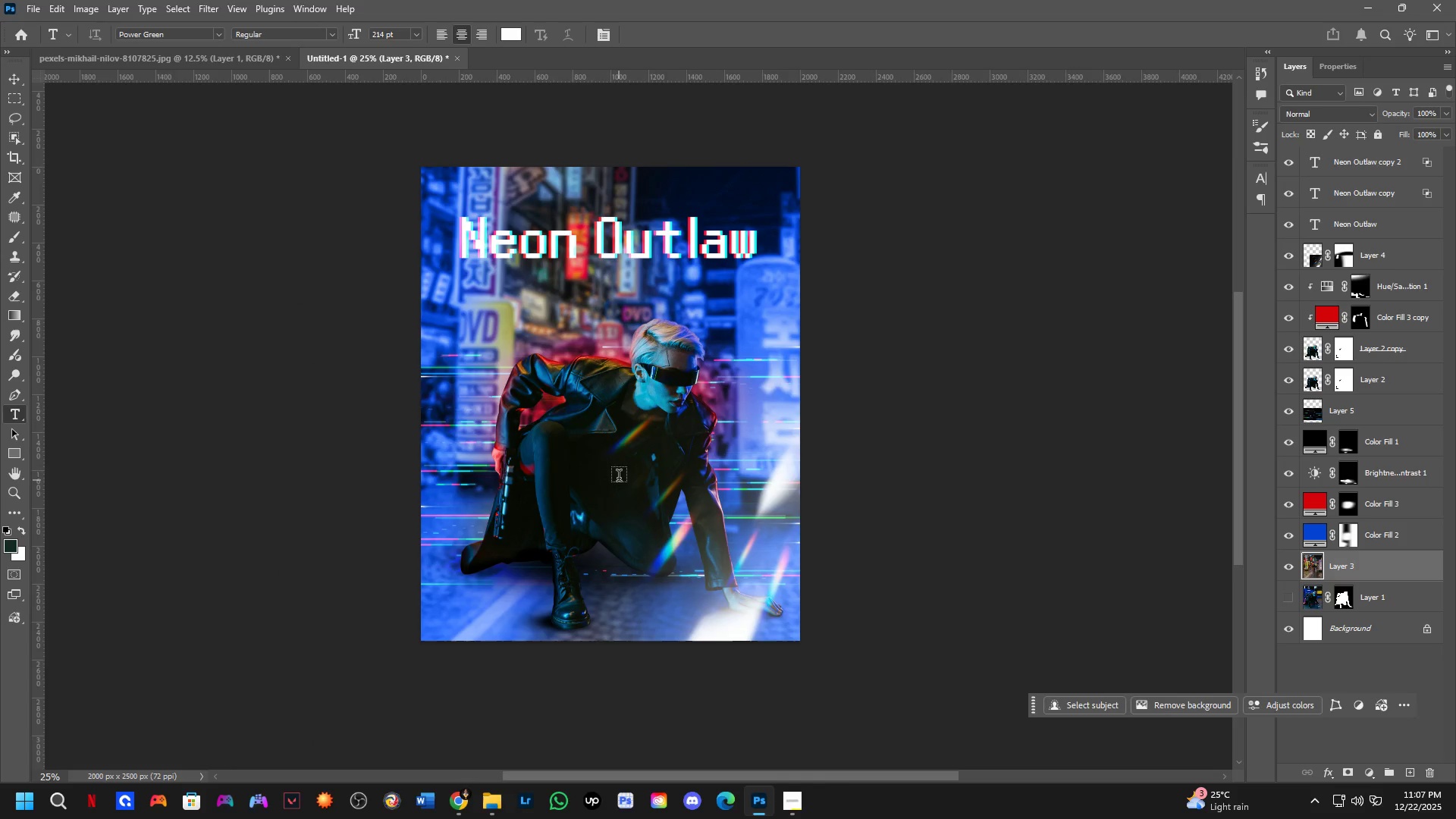 
left_click_drag(start_coordinate=[619, 474], to_coordinate=[617, 494])
 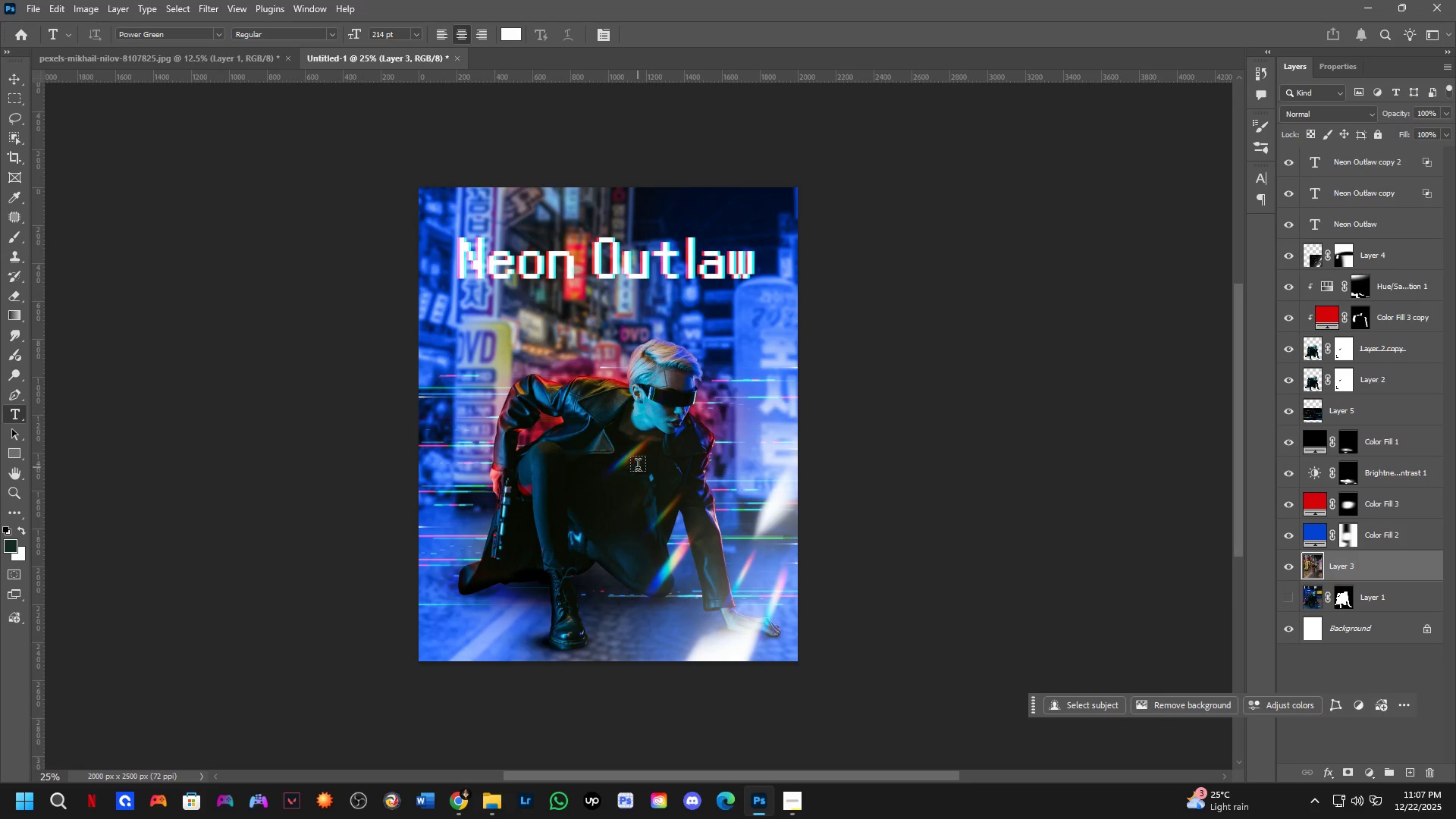 
hold_key(key=ShiftLeft, duration=0.56)
scroll: coordinate [620, 461], scroll_direction: up, amount: 1.0
 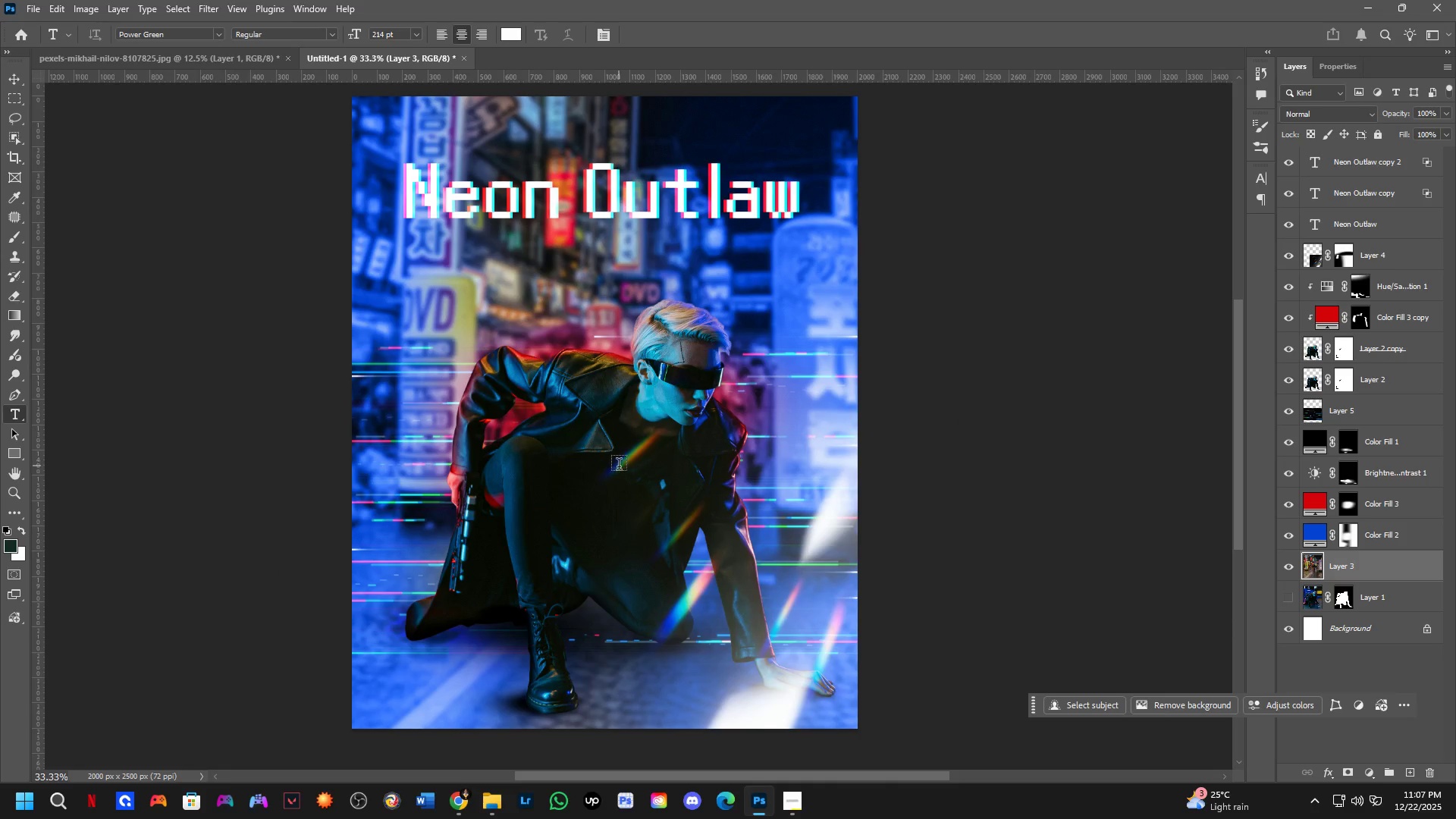 
hold_key(key=Space, duration=1.25)
 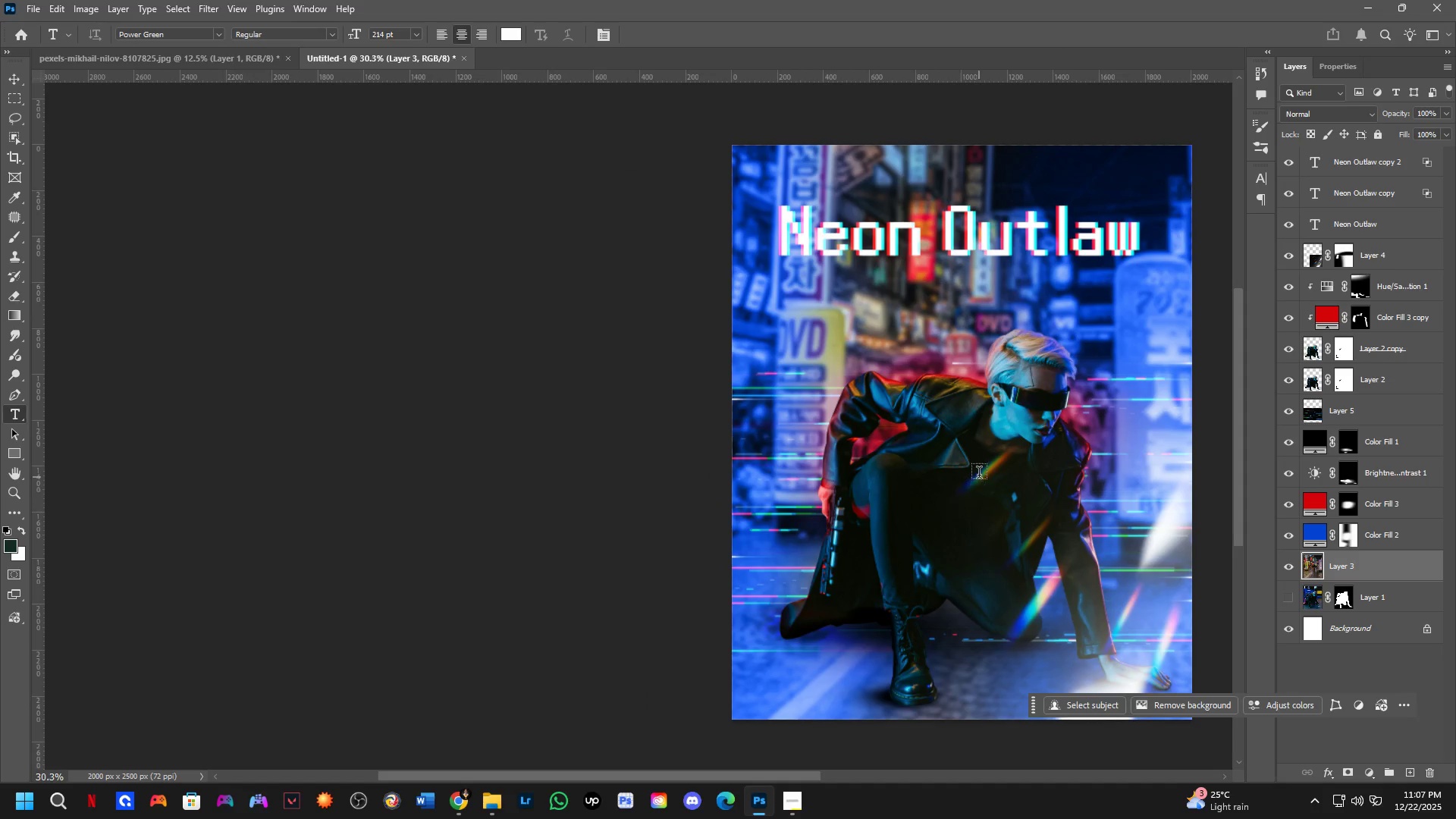 
left_click_drag(start_coordinate=[620, 483], to_coordinate=[975, 497])
 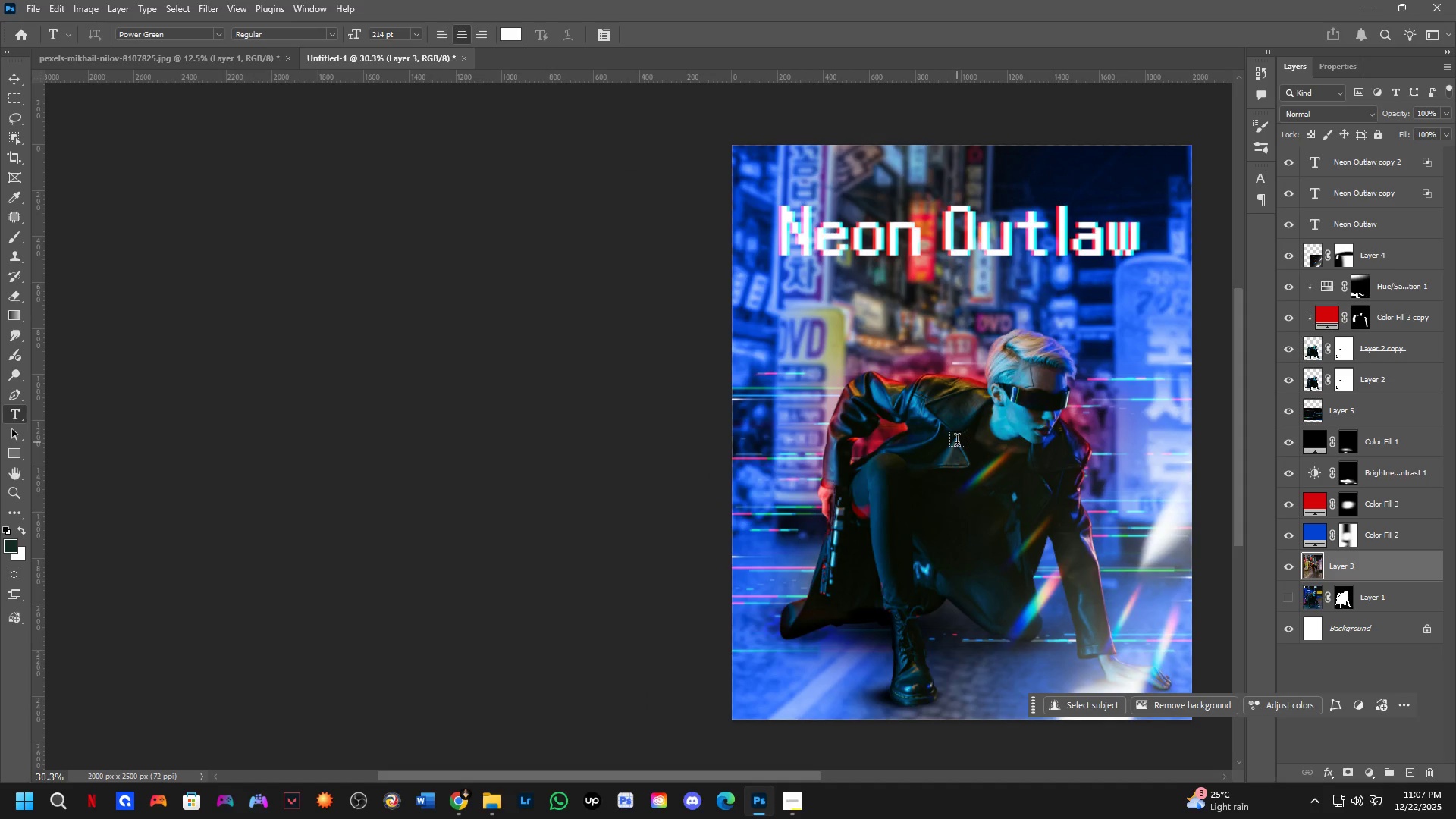 
scroll: coordinate [619, 470], scroll_direction: down, amount: 1.0